 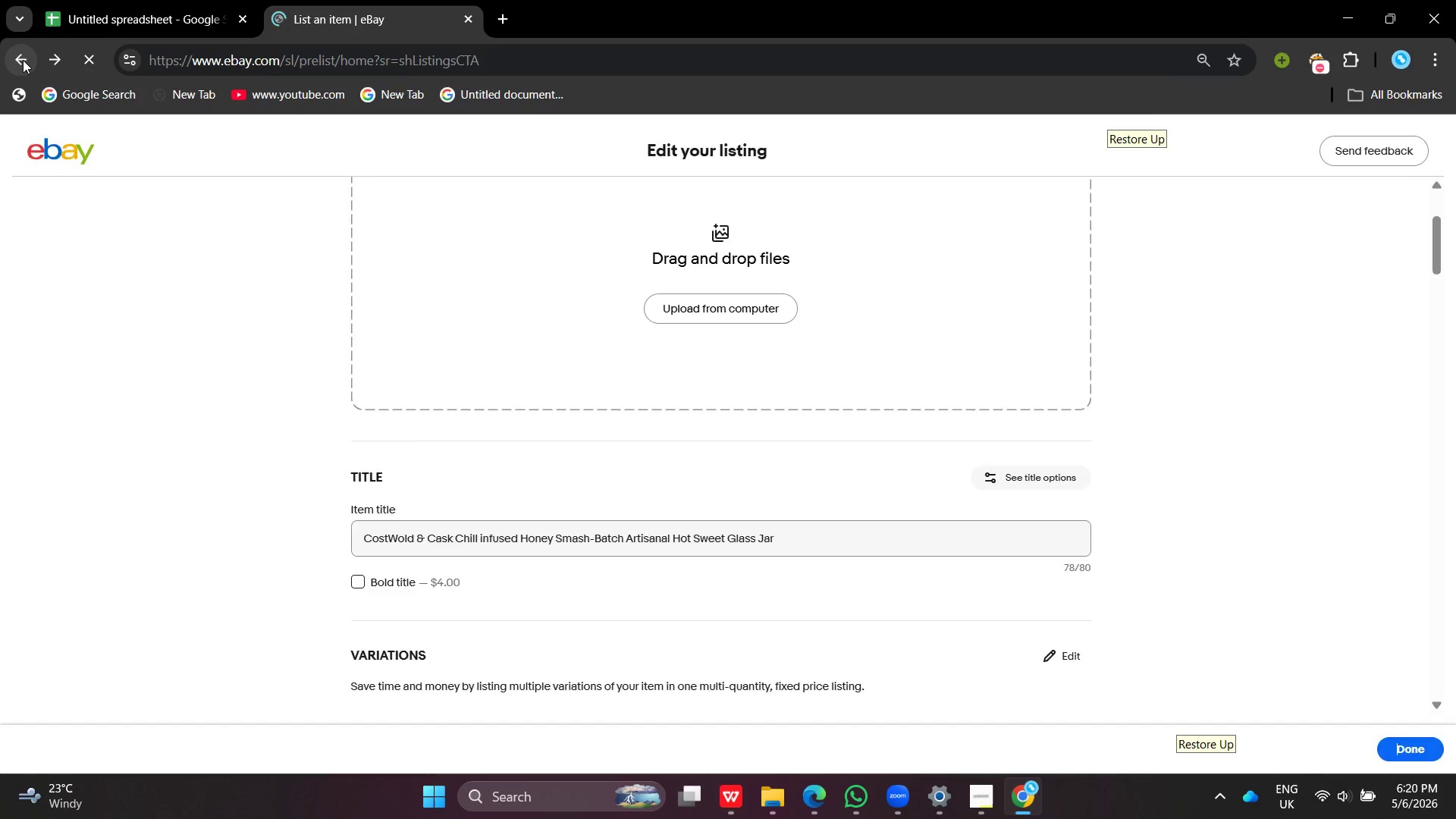 
left_click([55, 67])
 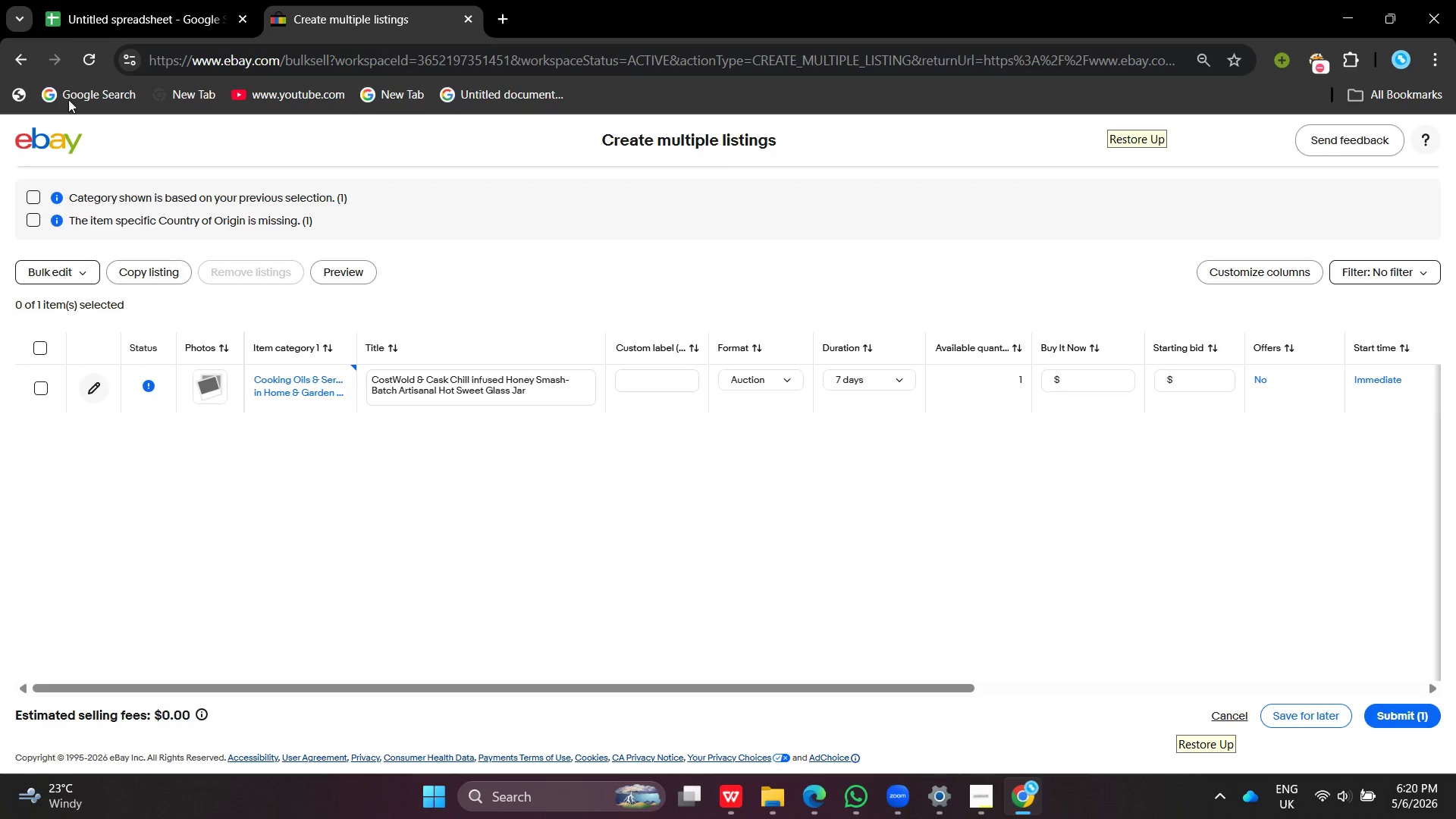 
left_click([80, 66])
 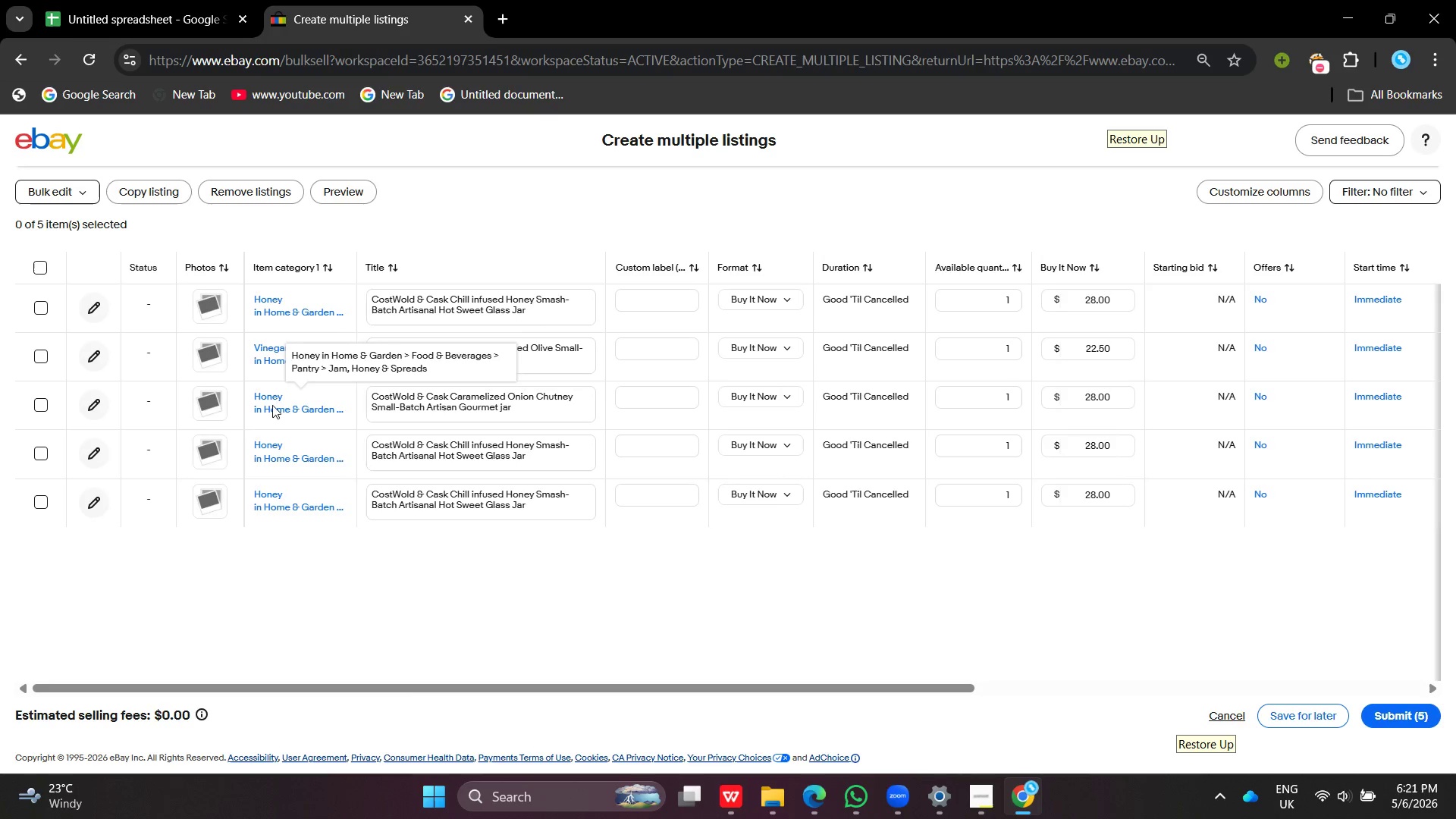 
wait(30.75)
 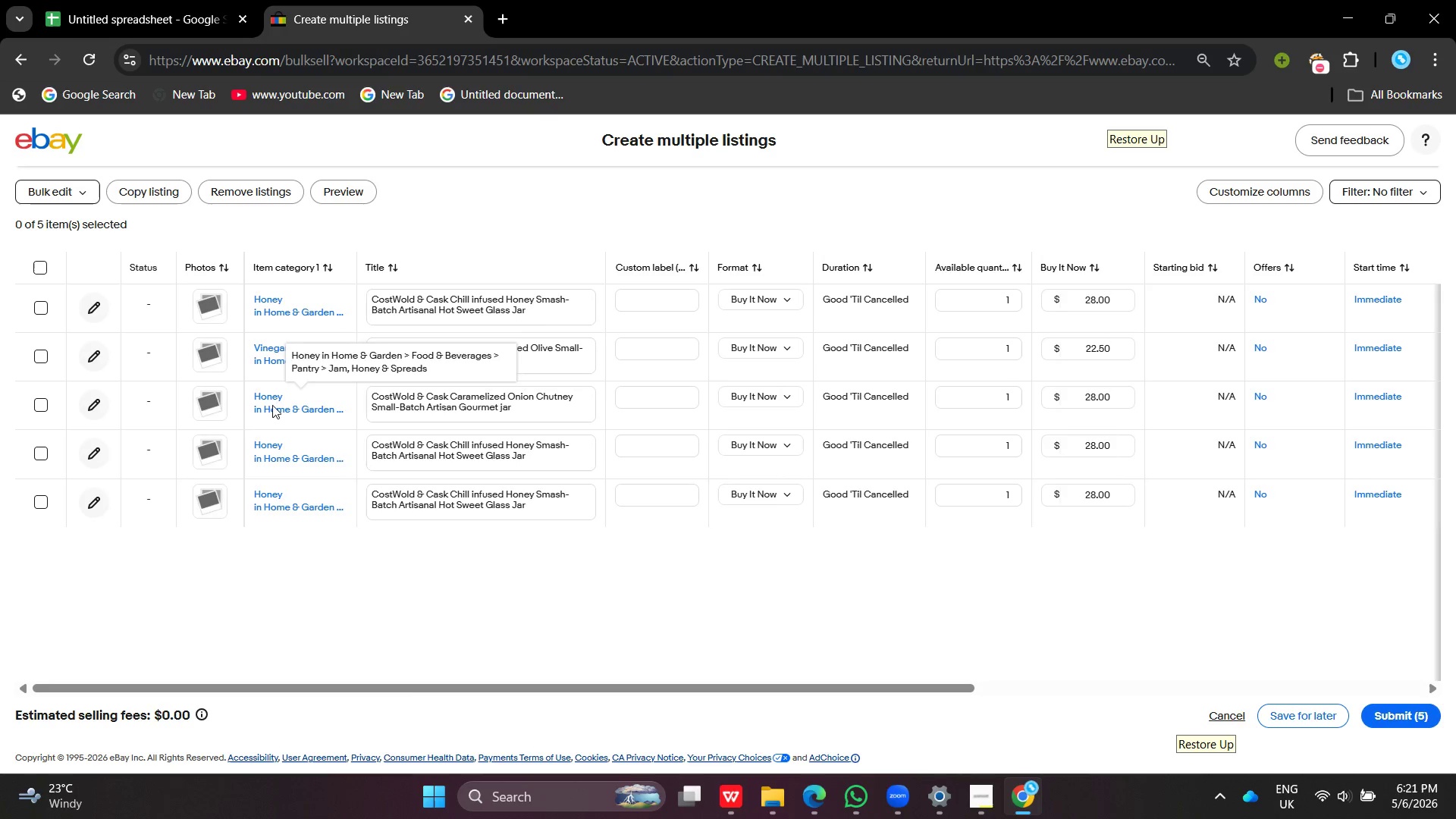 
left_click([85, 406])
 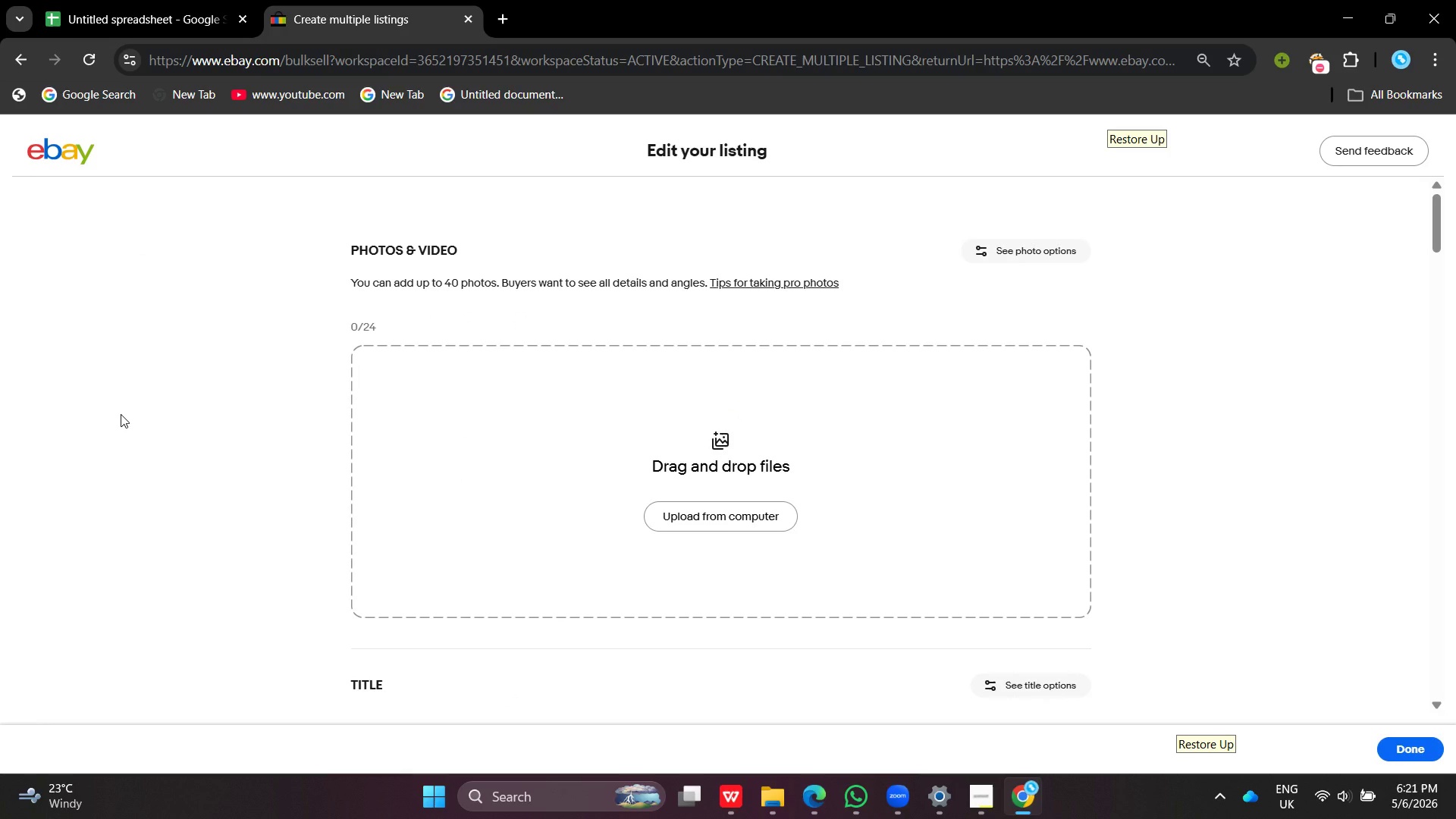 
wait(7.94)
 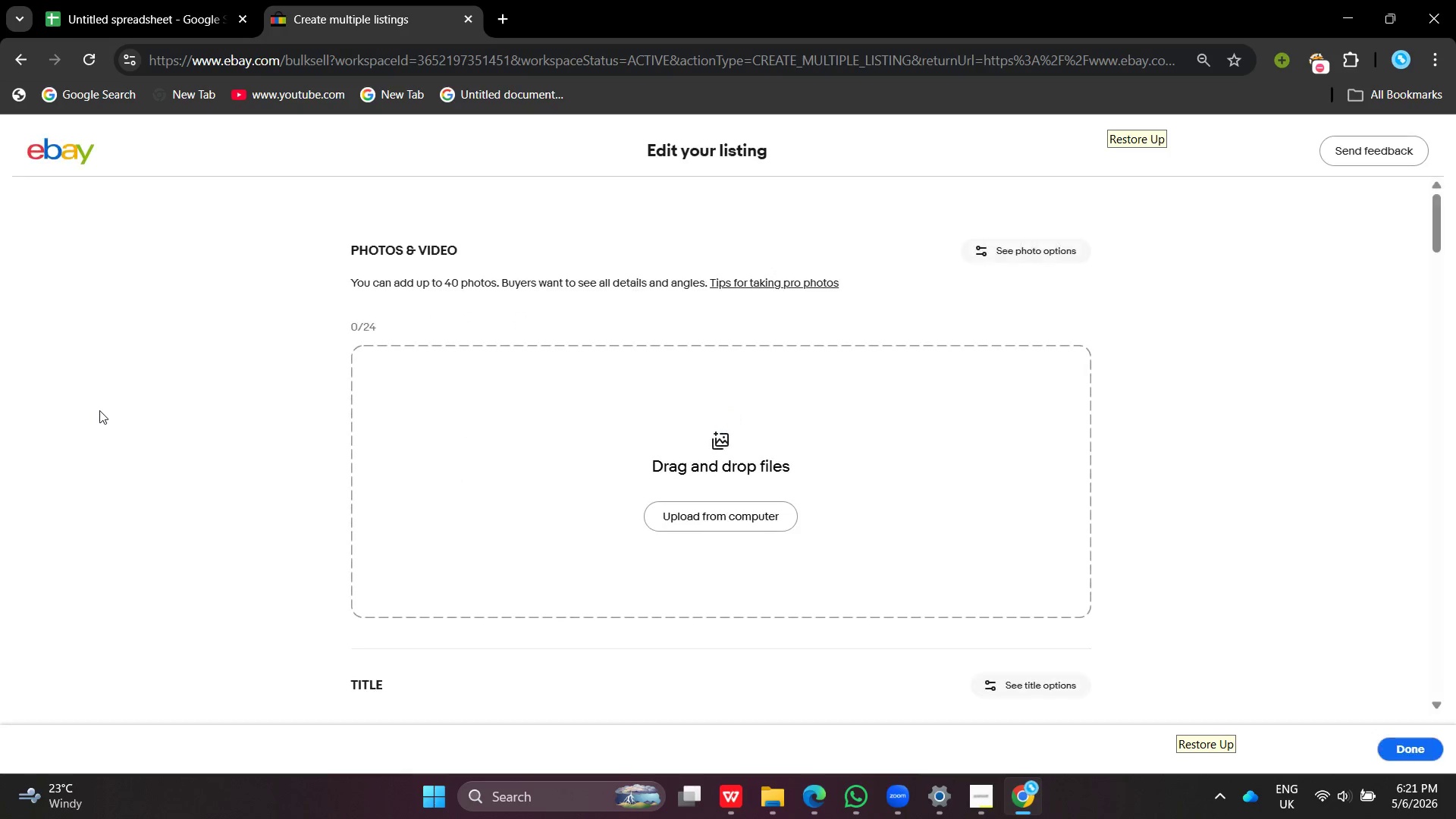 
scroll: coordinate [532, 535], scroll_direction: down, amount: 3.0
 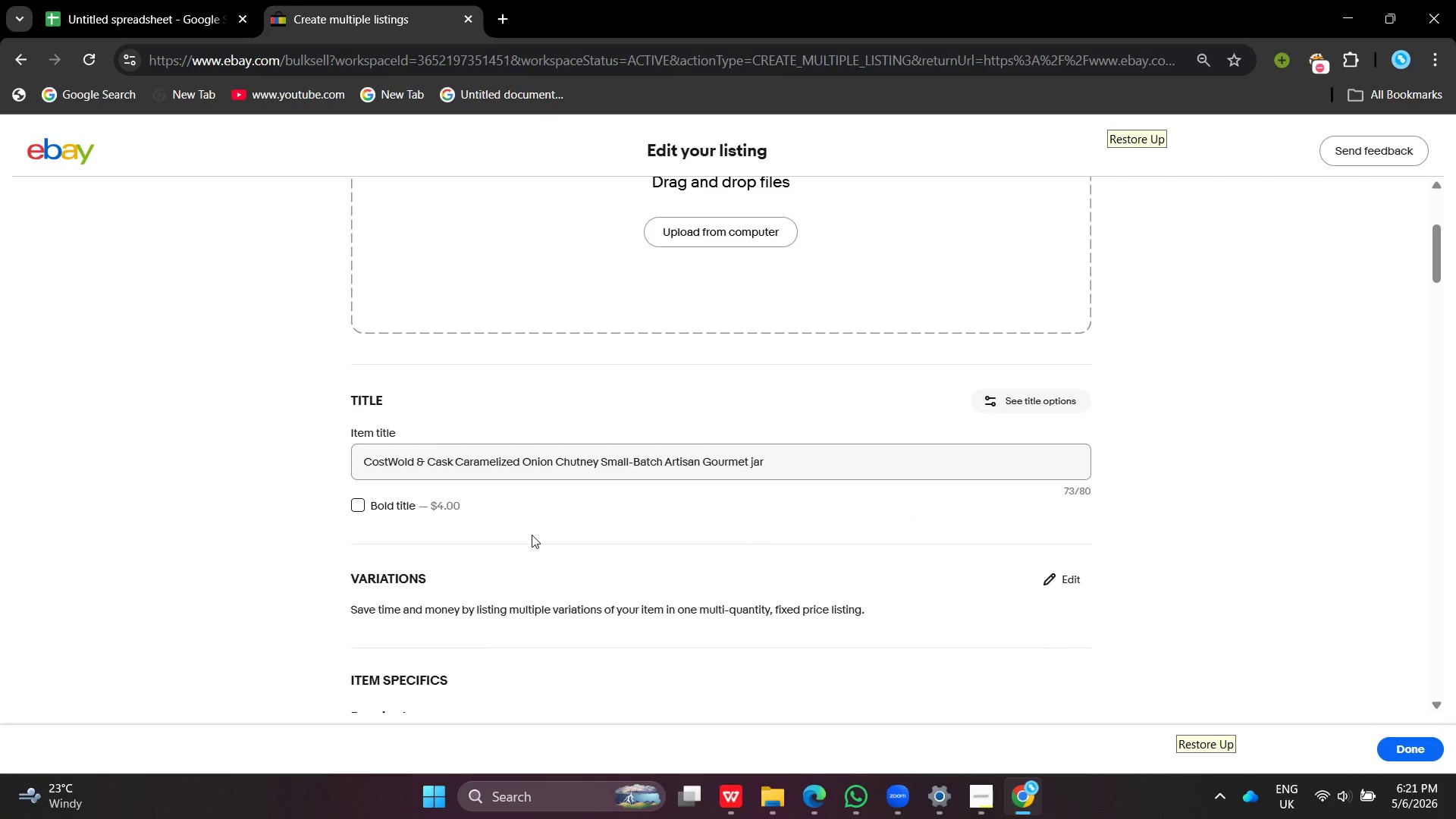 
scroll: coordinate [532, 535], scroll_direction: none, amount: 0.0
 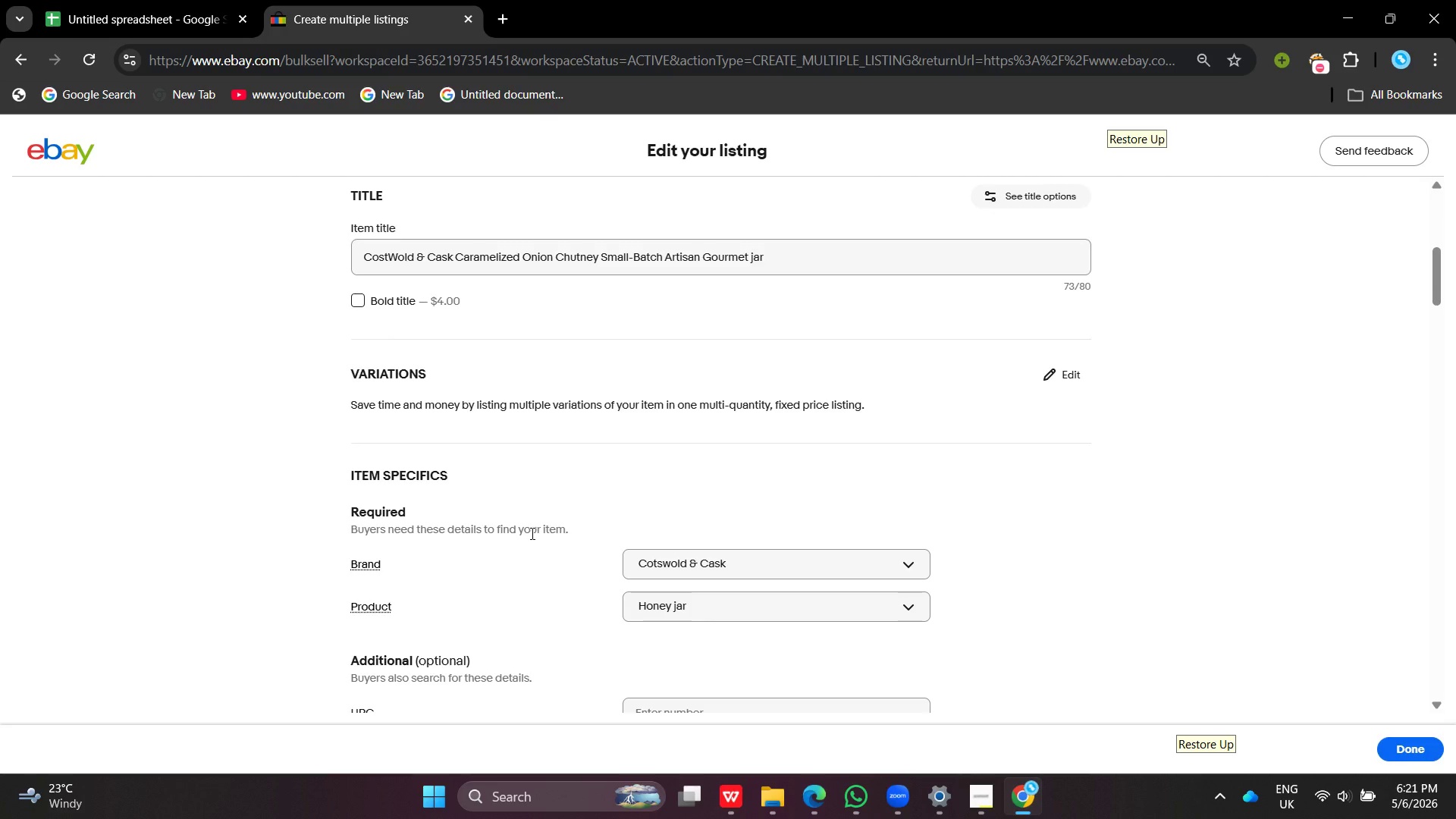 
mouse_move([594, 527])
 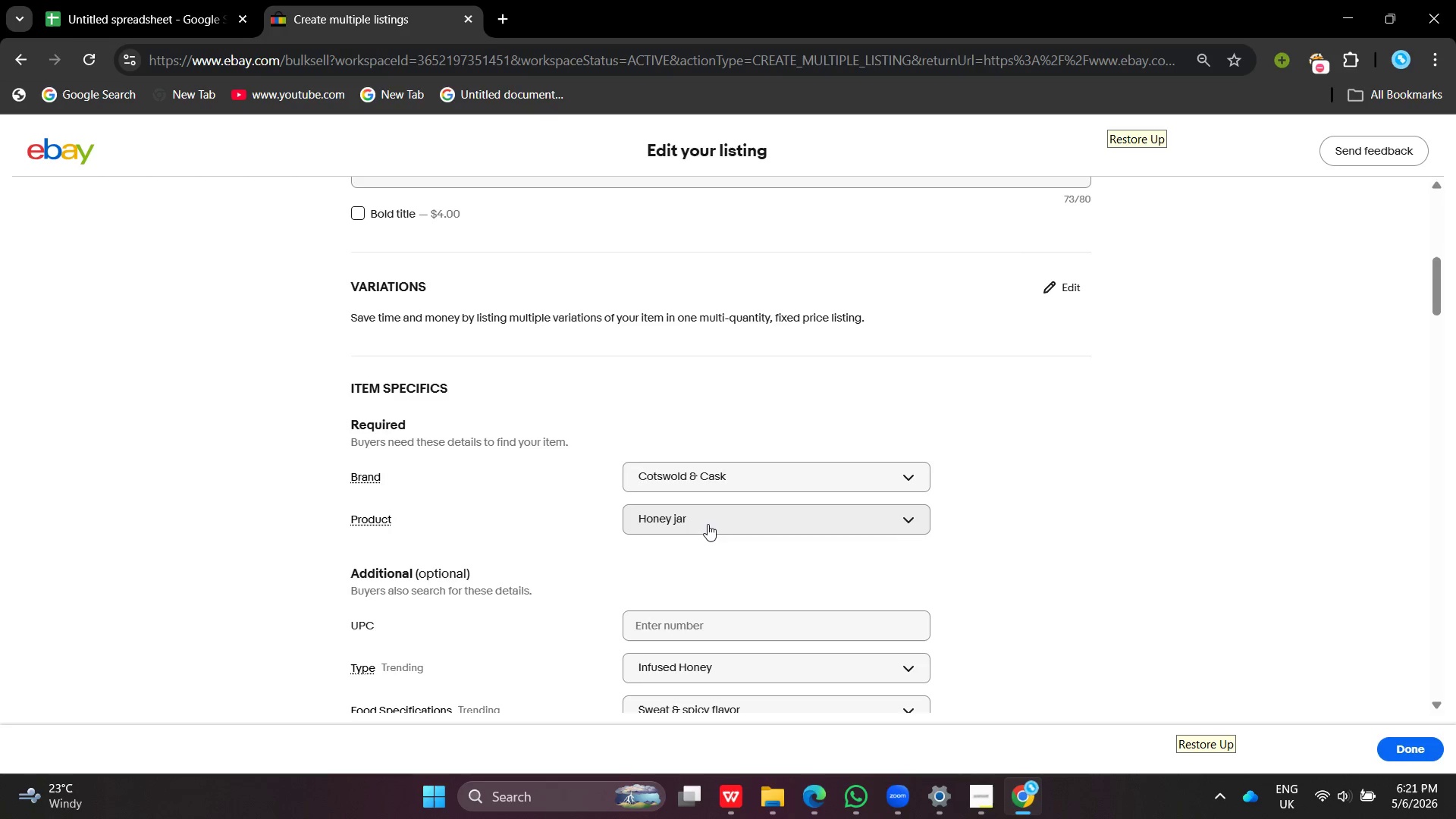 
mouse_move([703, 541])
 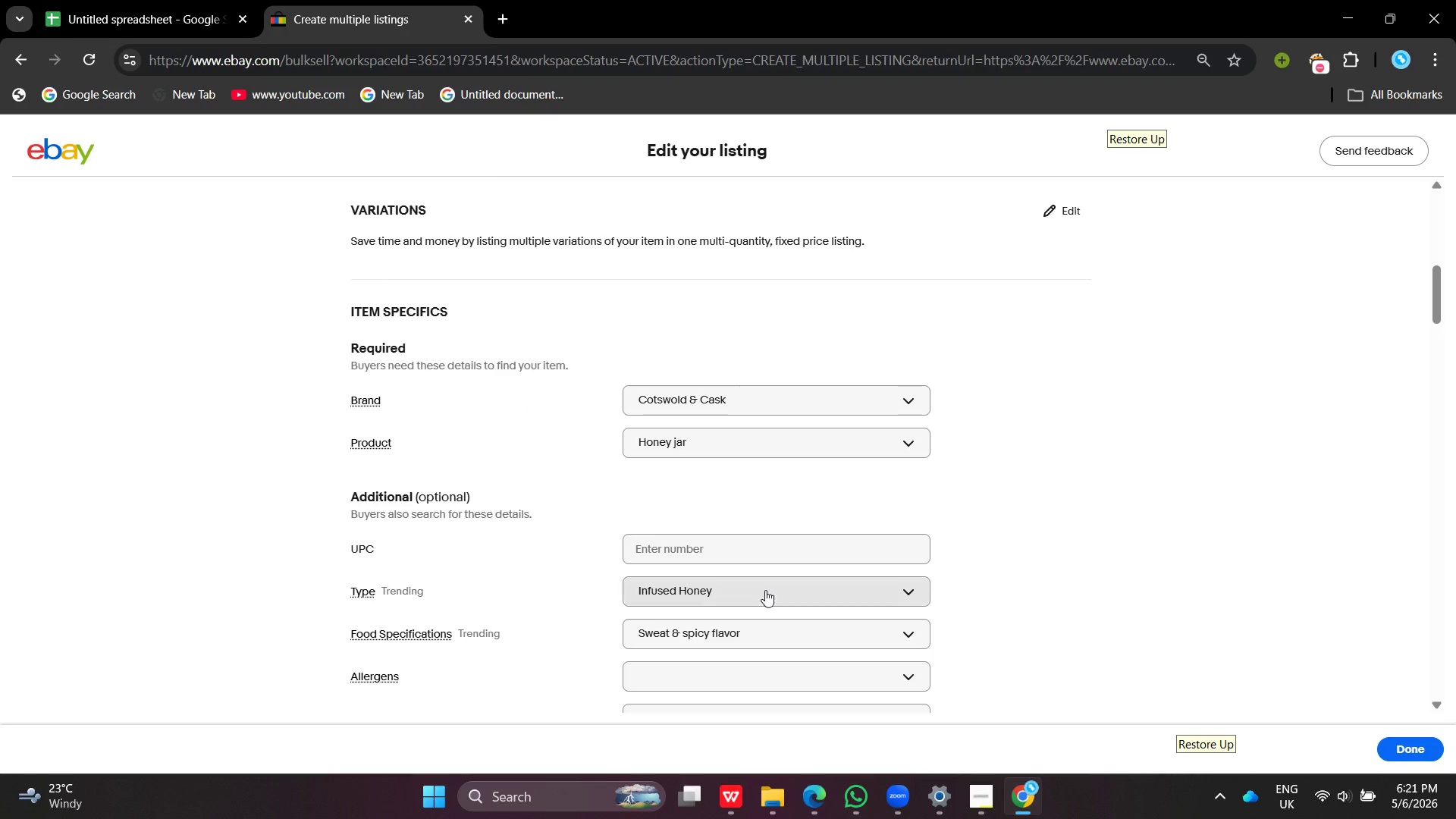 
left_click([765, 590])
 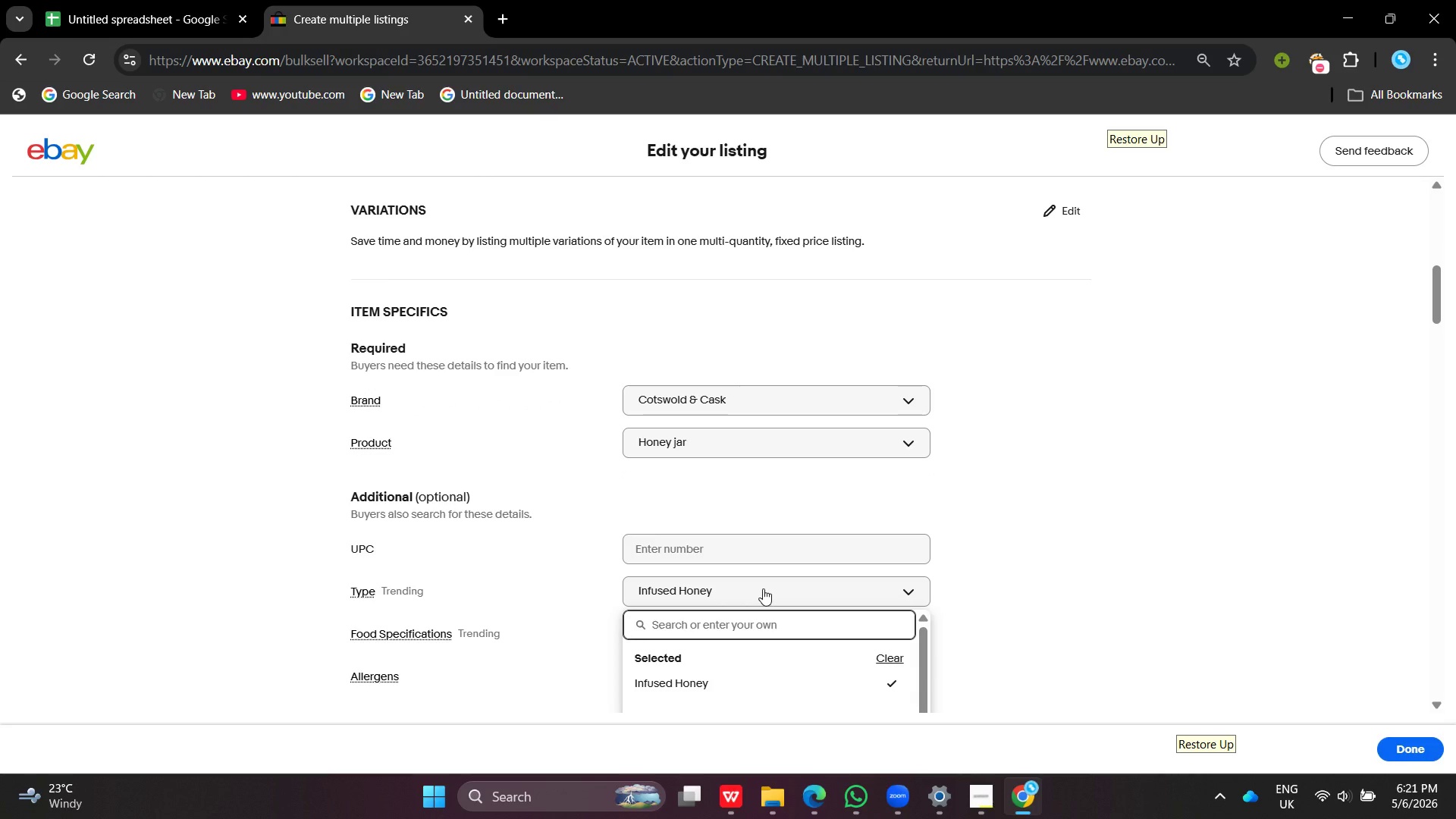 
type(Chutney)
 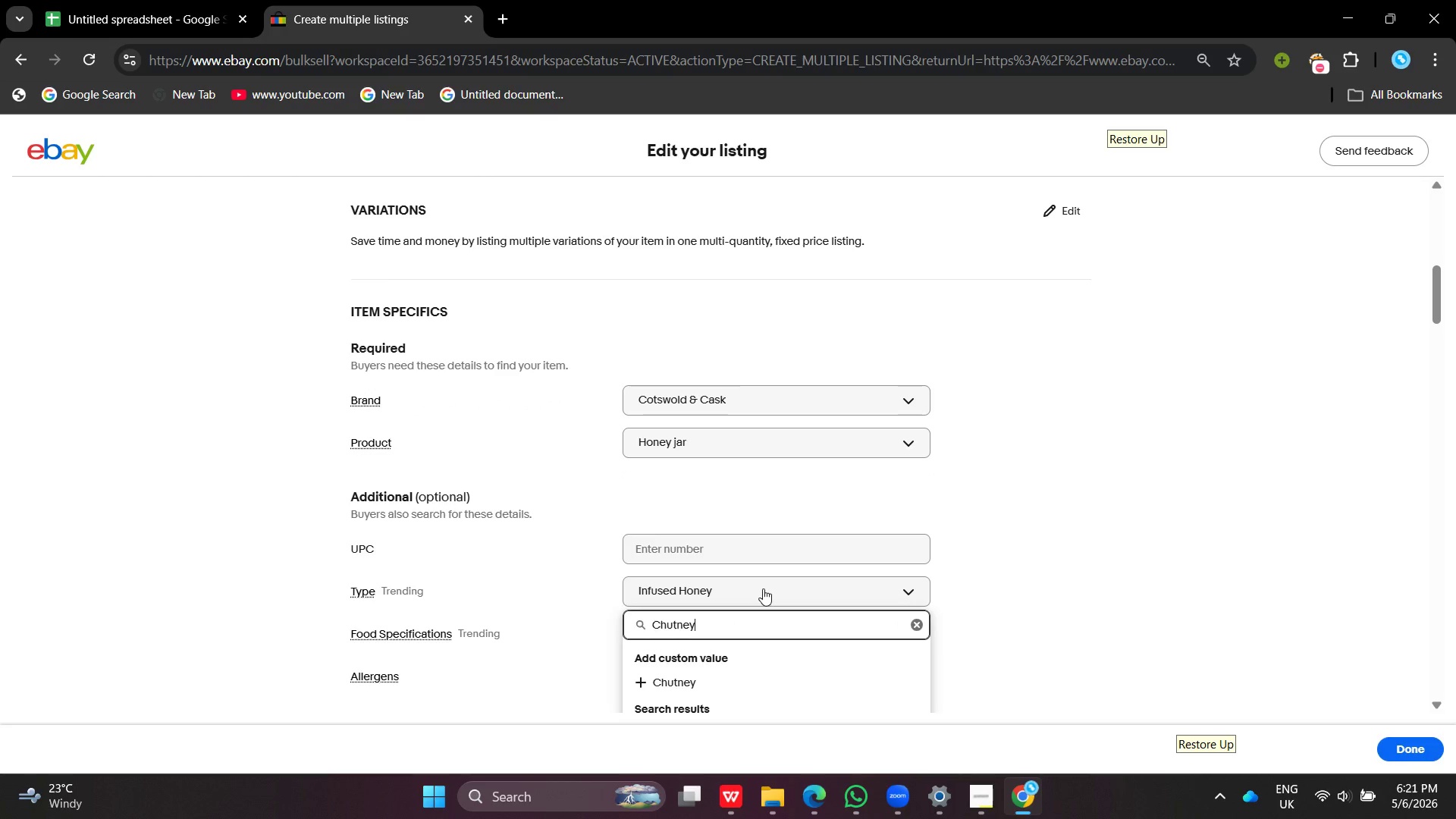 
key(Enter)
 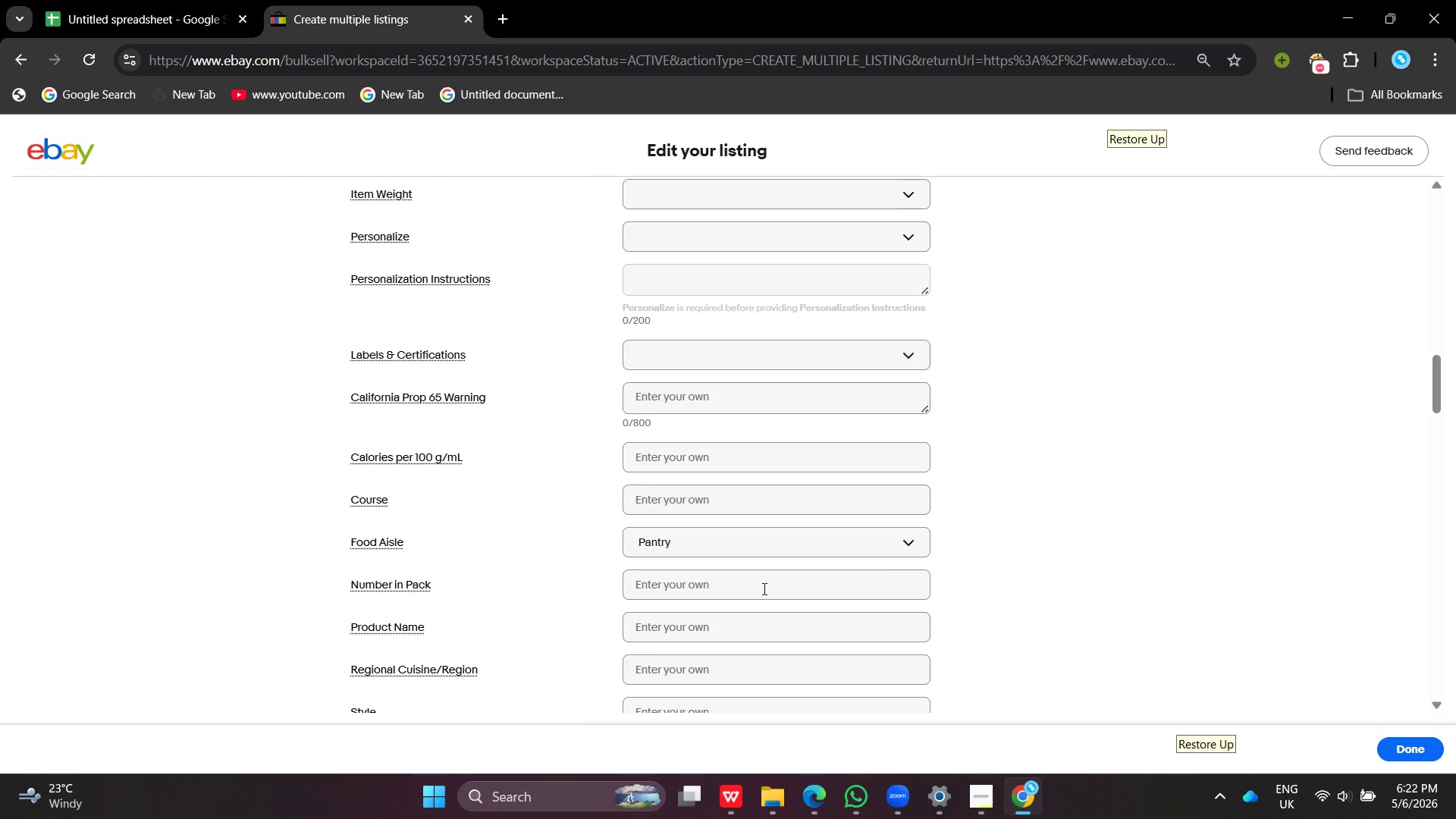 
wait(16.11)
 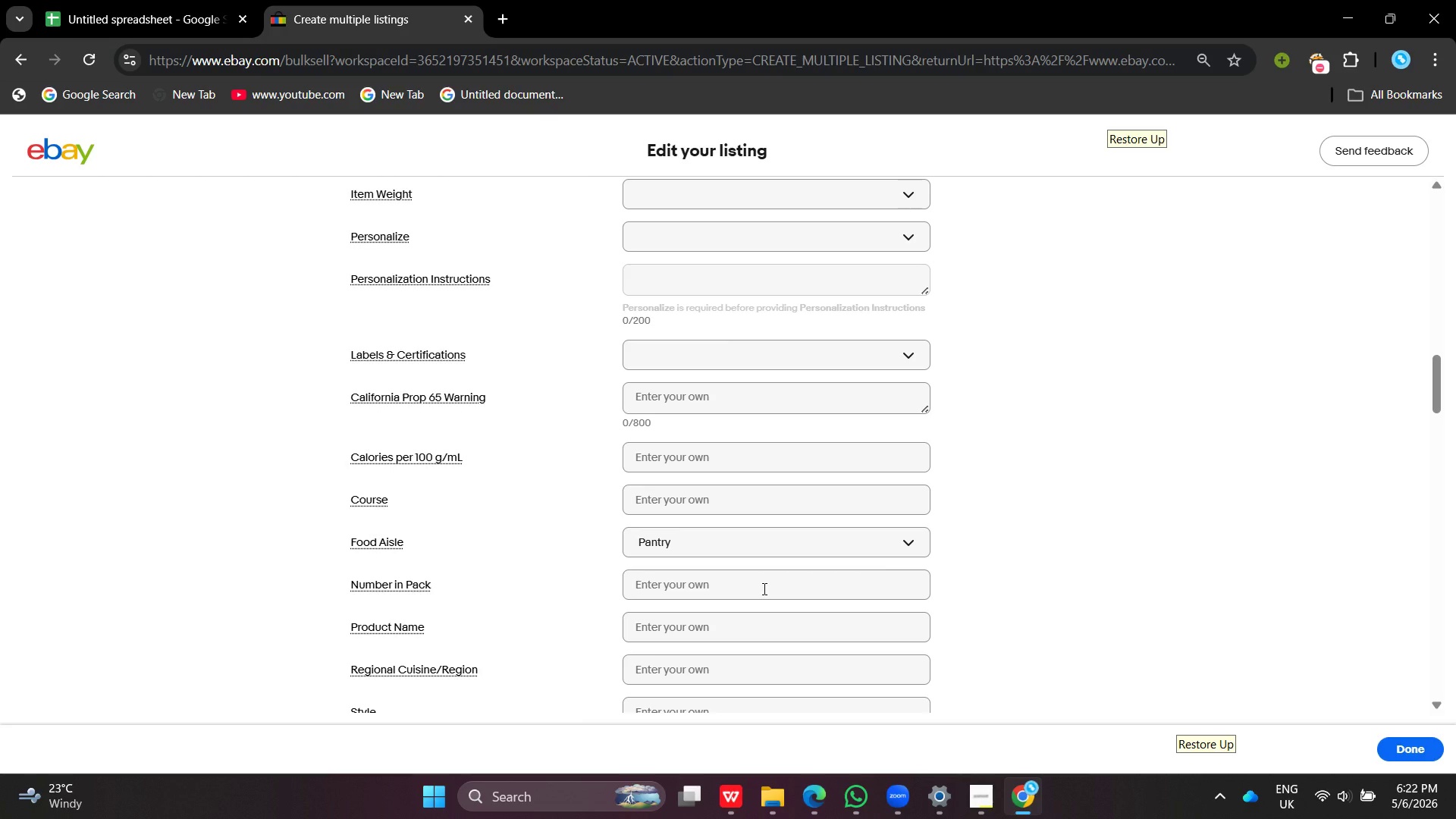 
left_click_drag(start_coordinate=[426, 617], to_coordinate=[419, 618])
 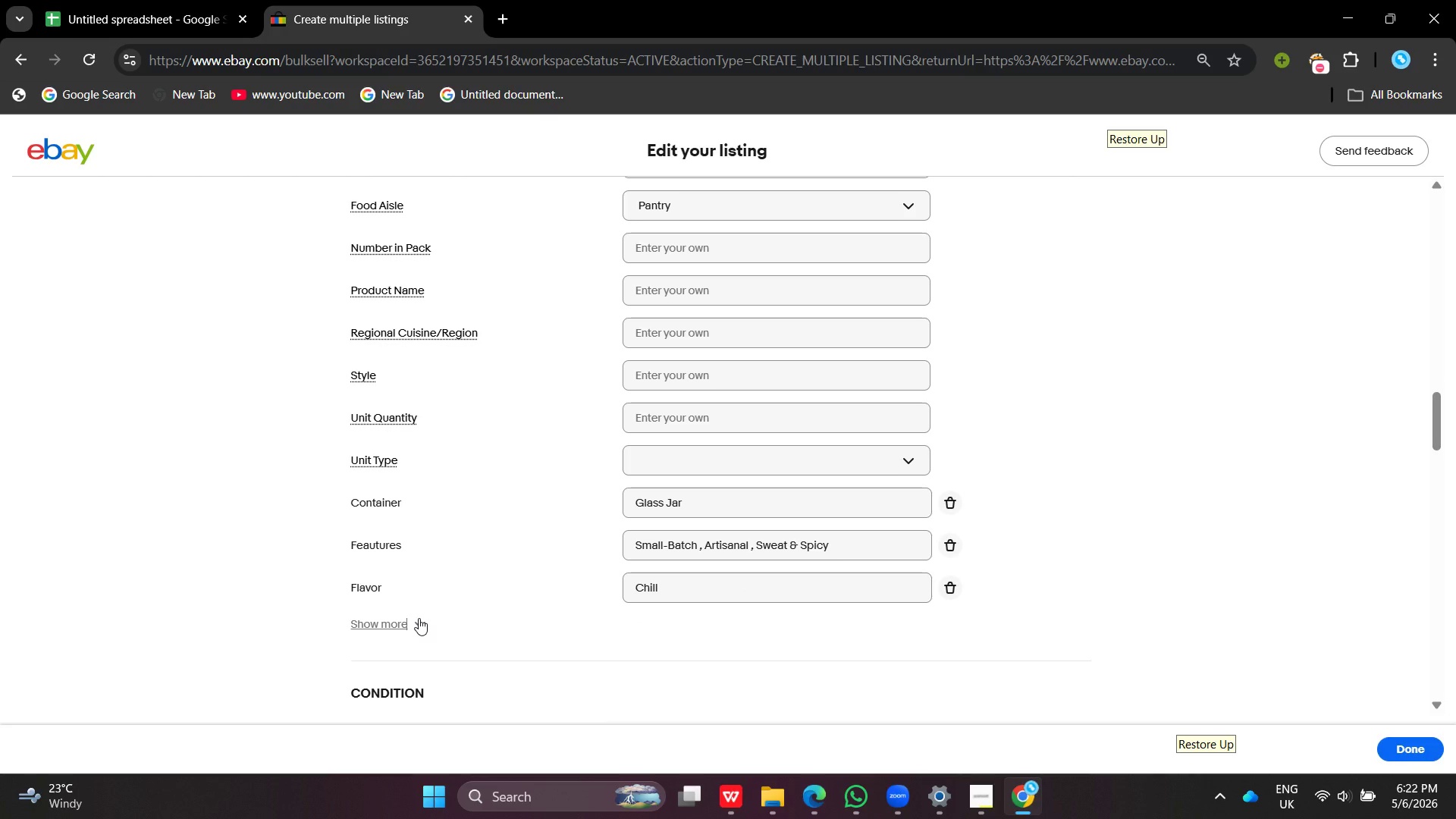 
double_click([419, 618])
 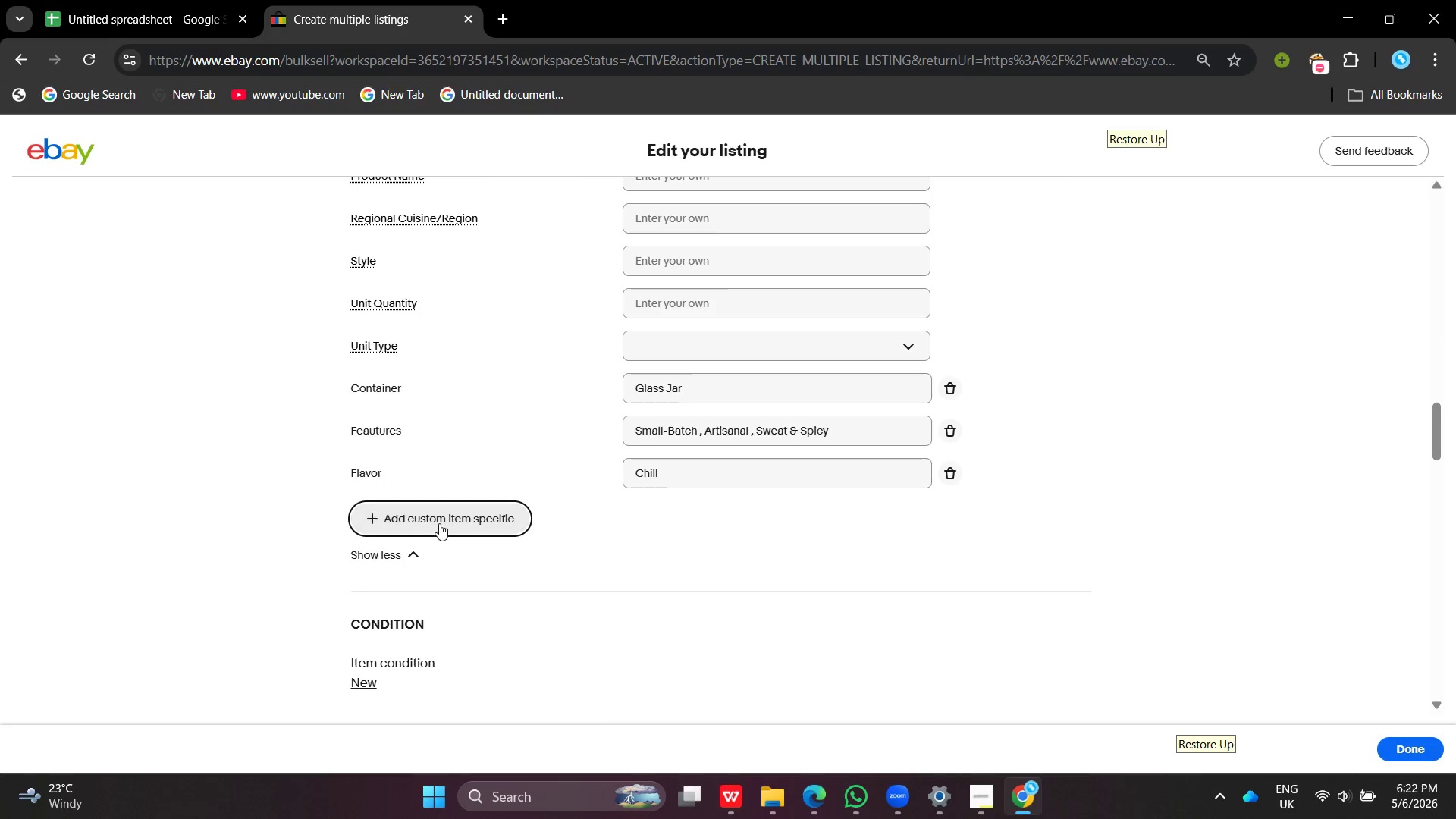 
left_click([439, 523])
 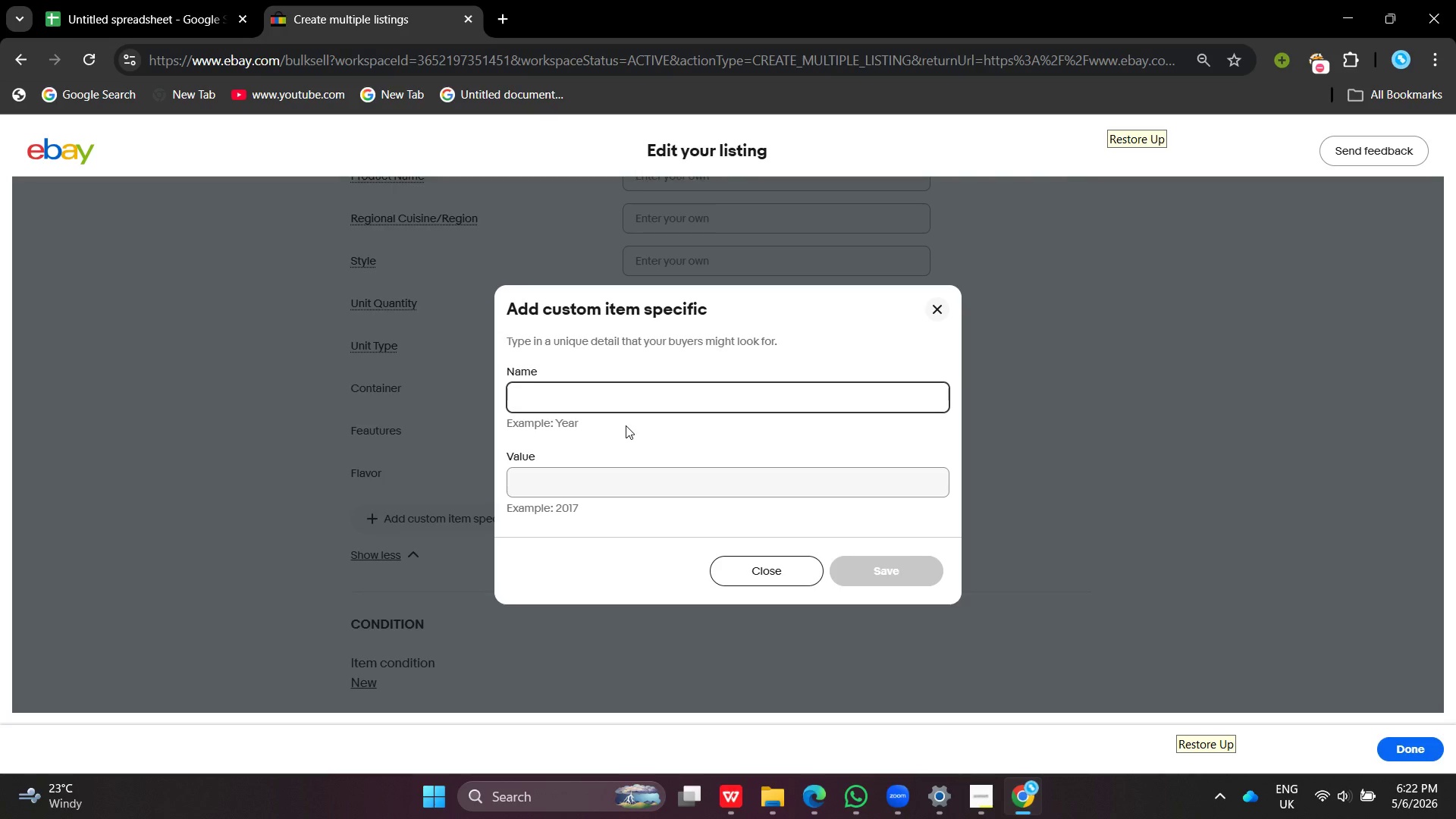 
type(Con)
 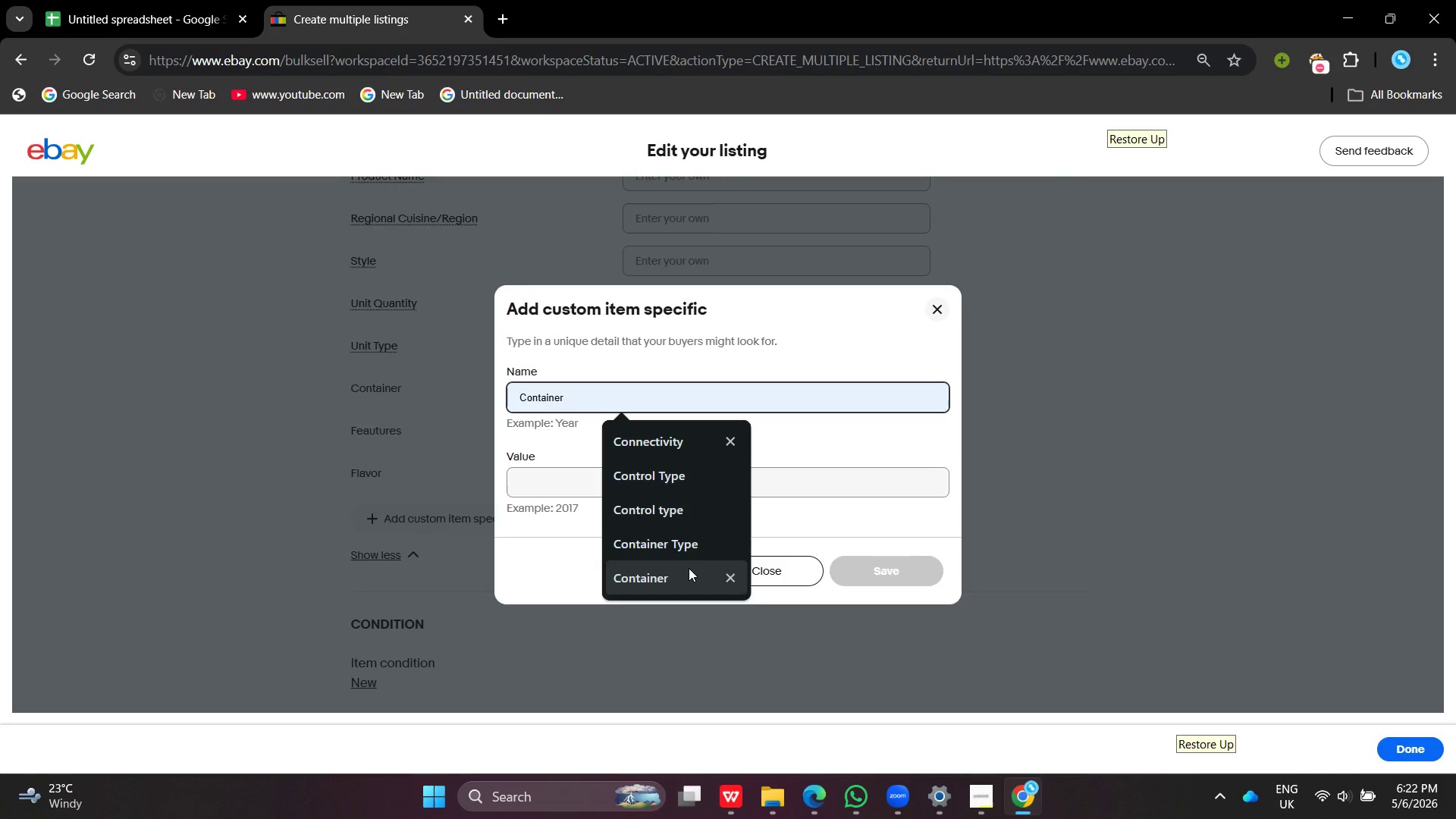 
left_click([689, 574])
 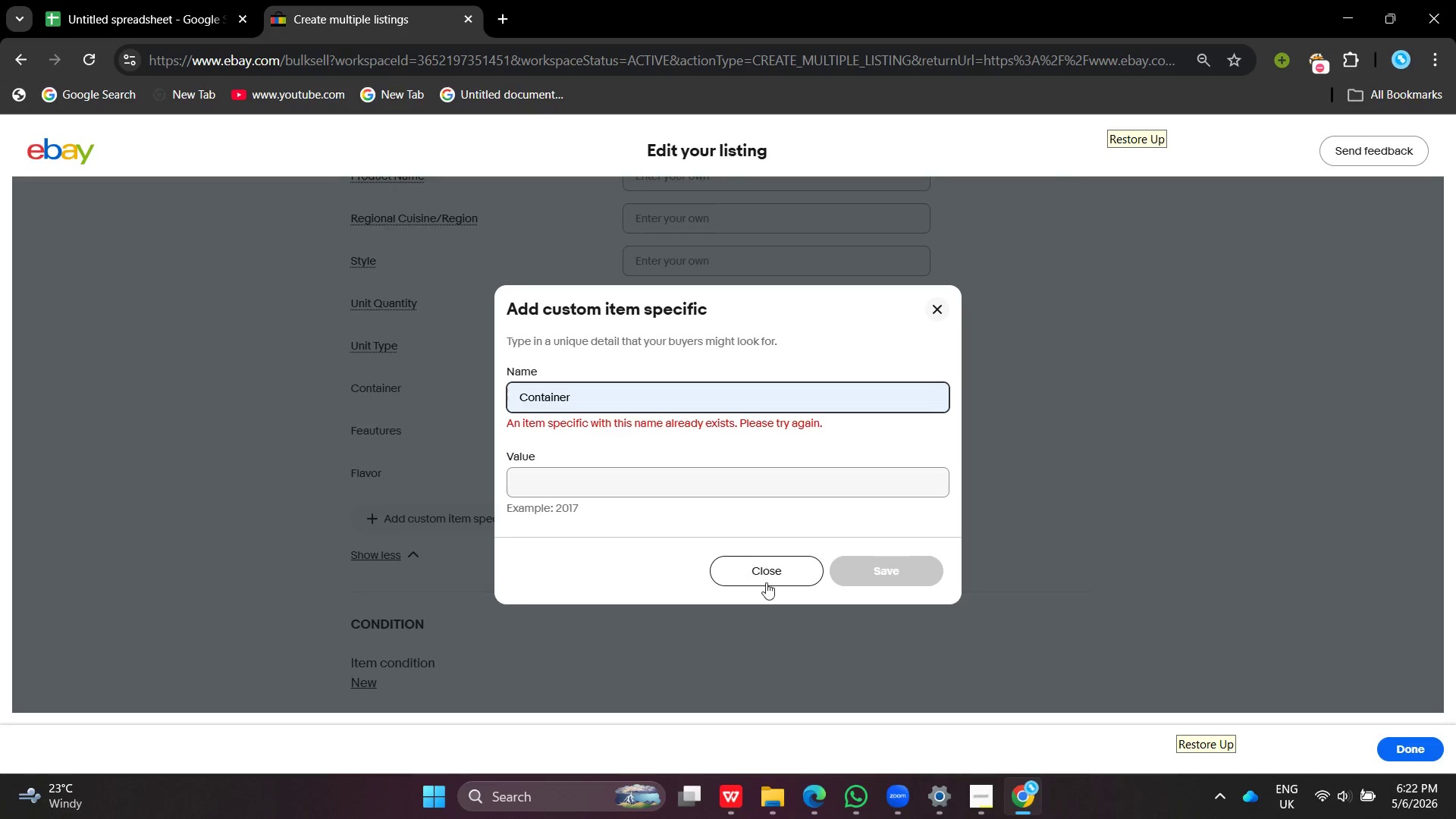 
left_click([758, 573])
 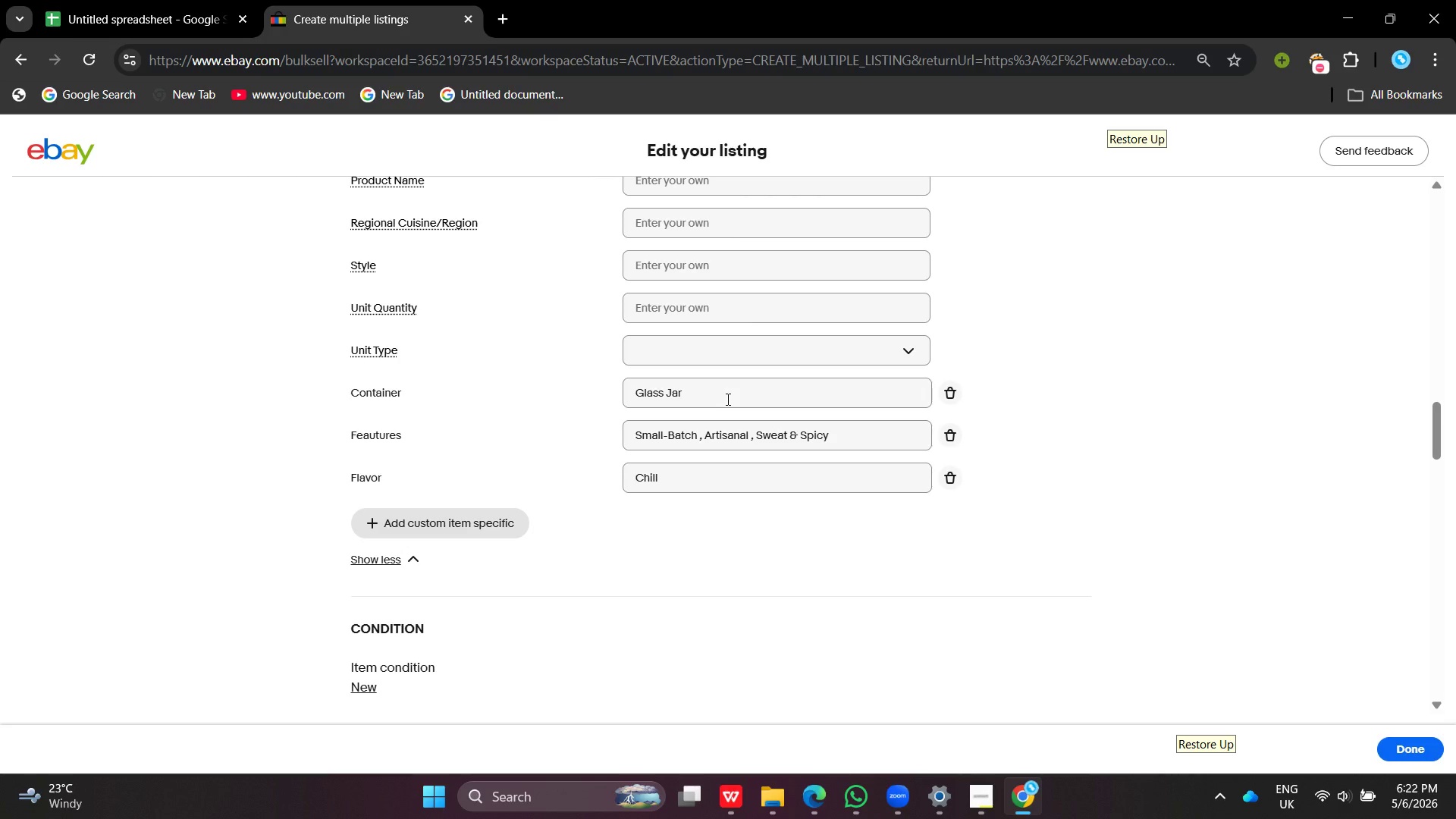 
wait(8.19)
 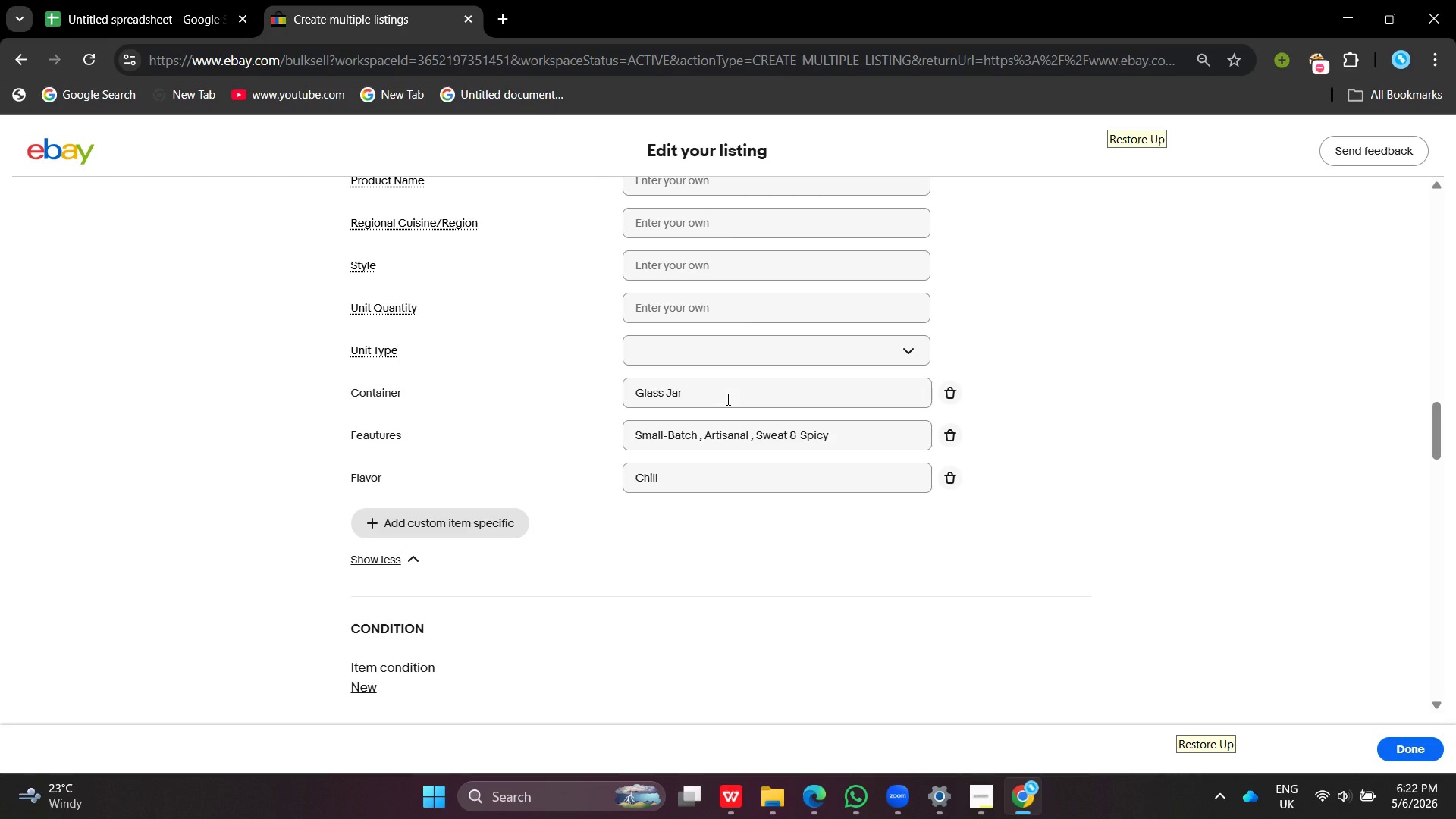 
left_click([722, 457])
 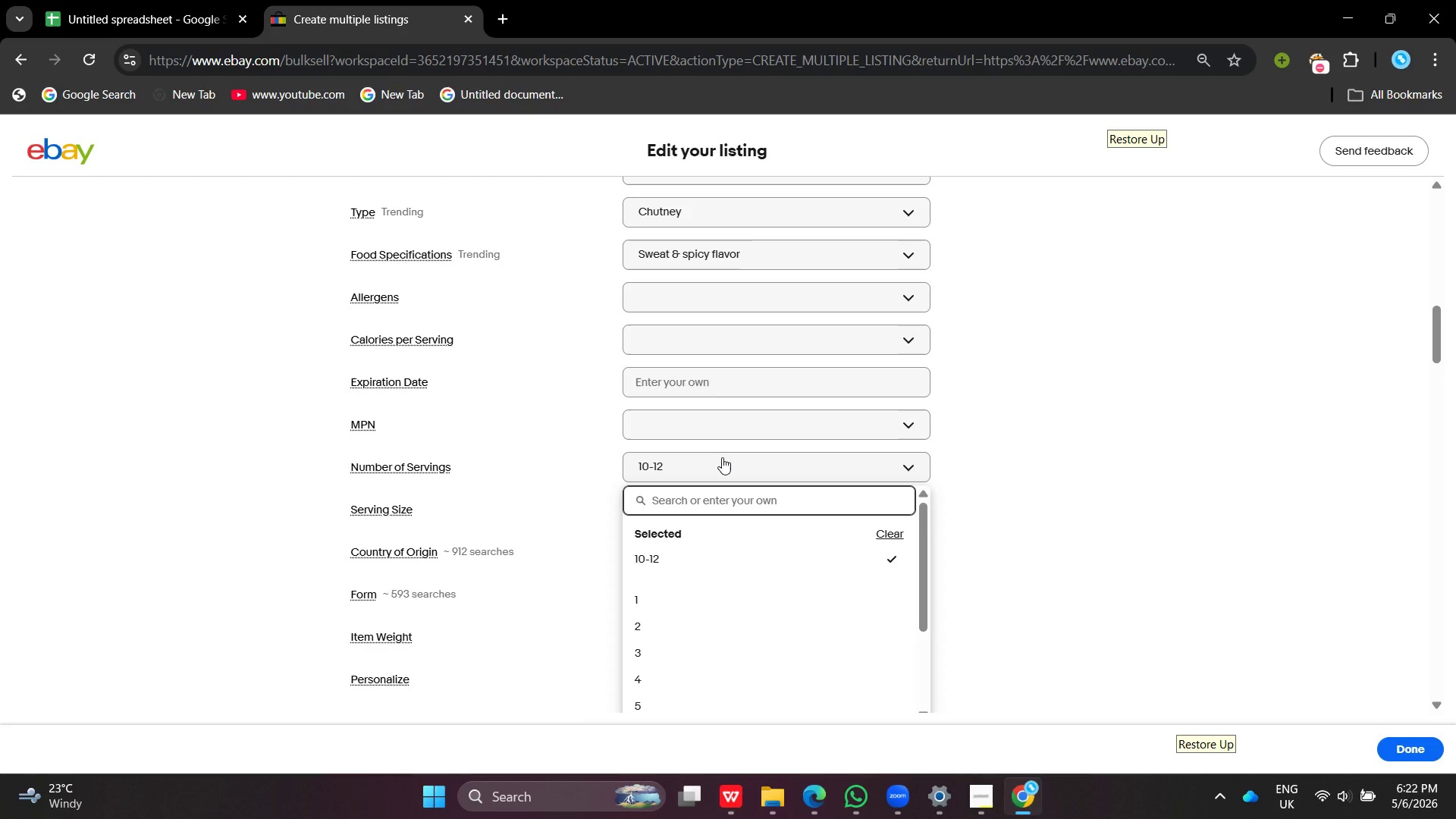 
type(8-10)
 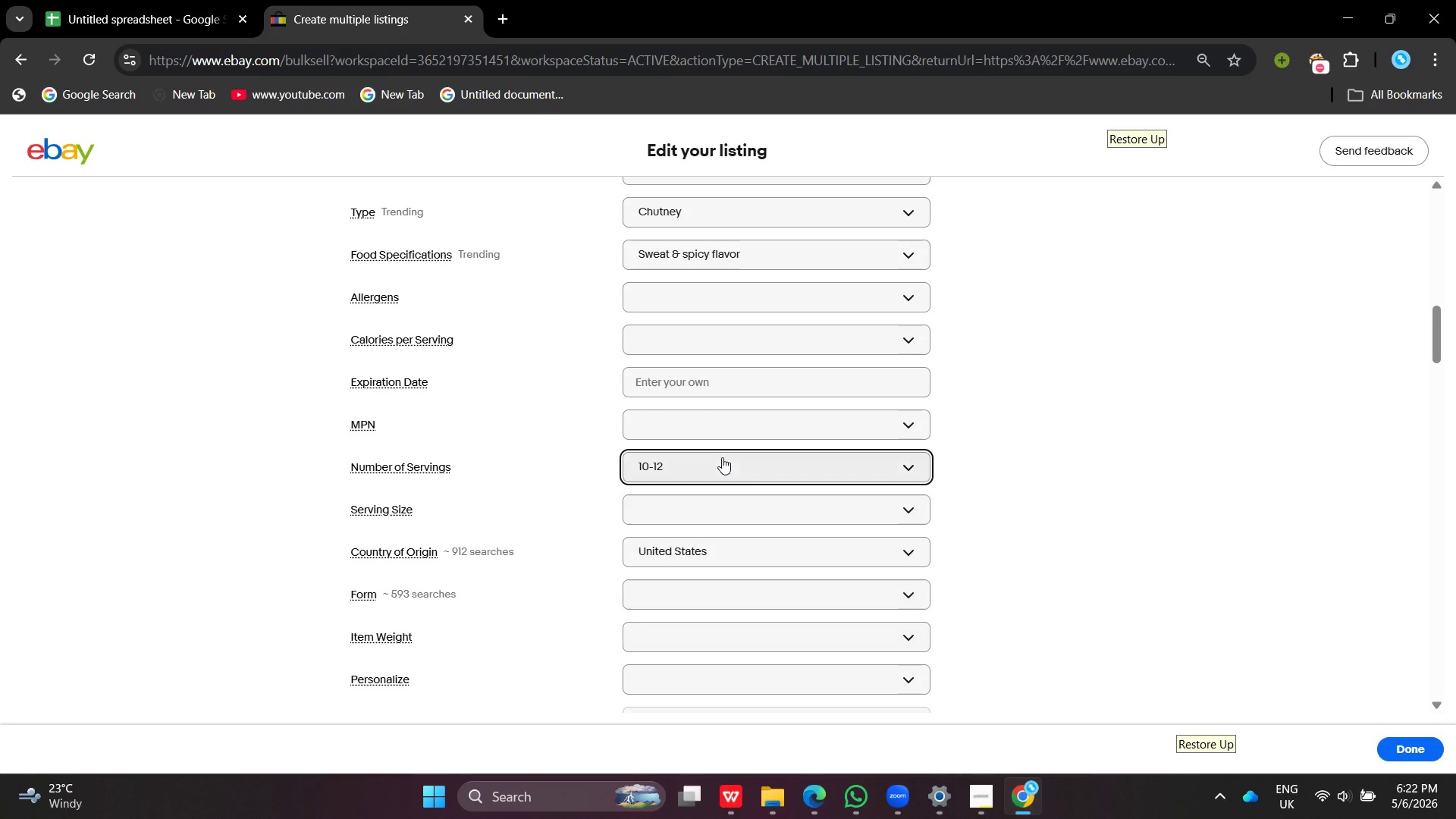 
key(Enter)
 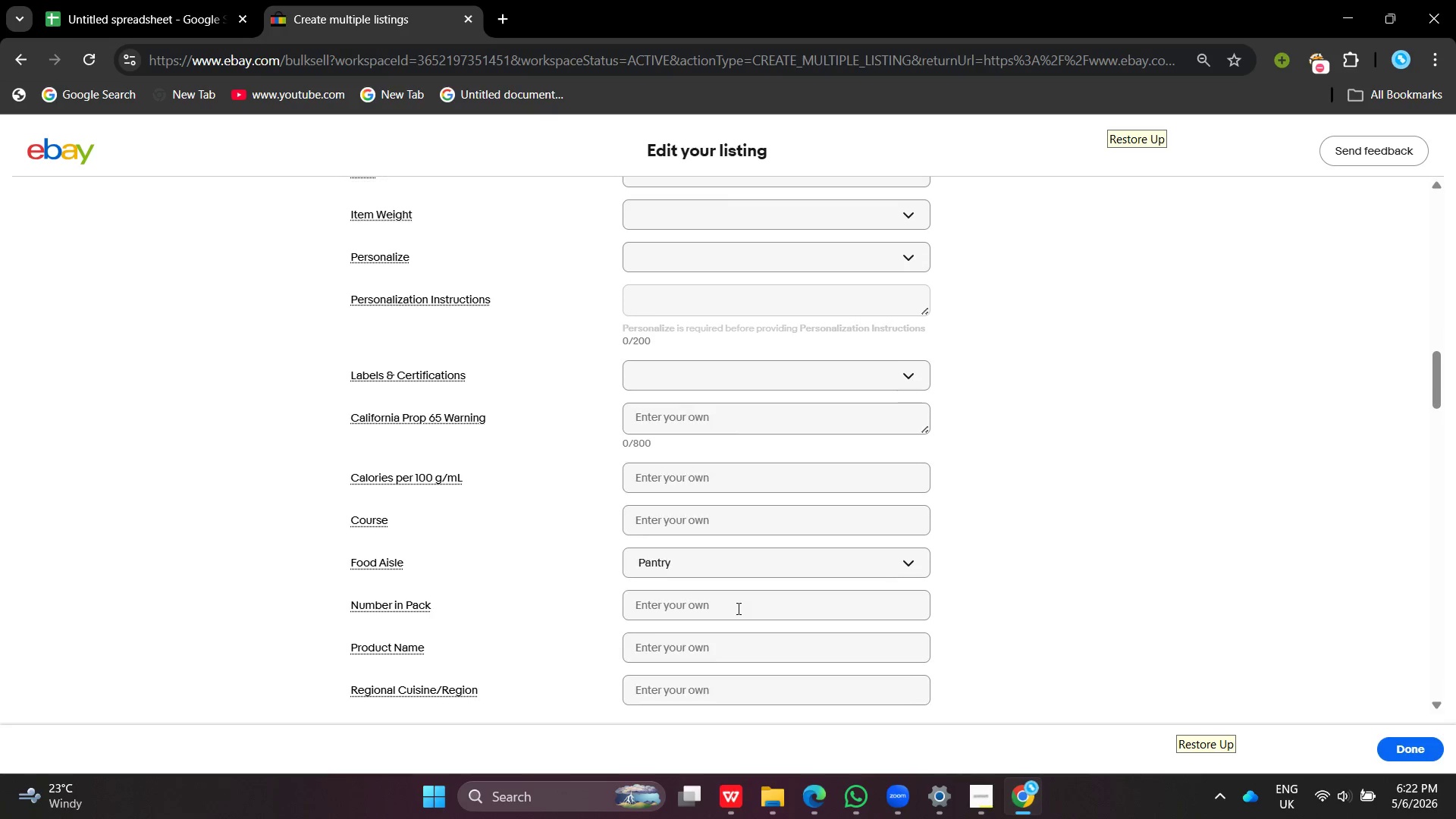 
wait(14.3)
 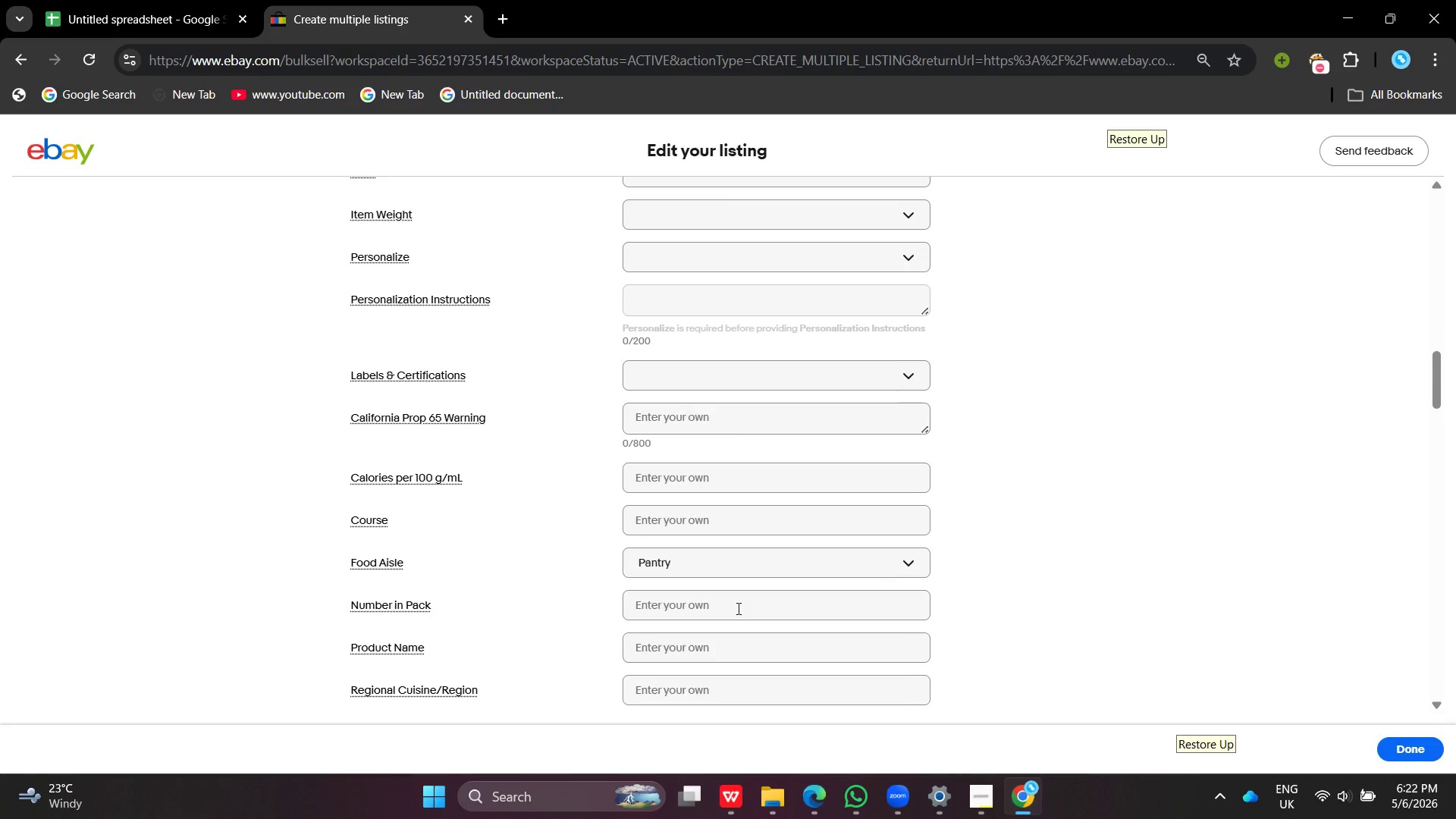 
left_click_drag(start_coordinate=[694, 589], to_coordinate=[587, 588])
 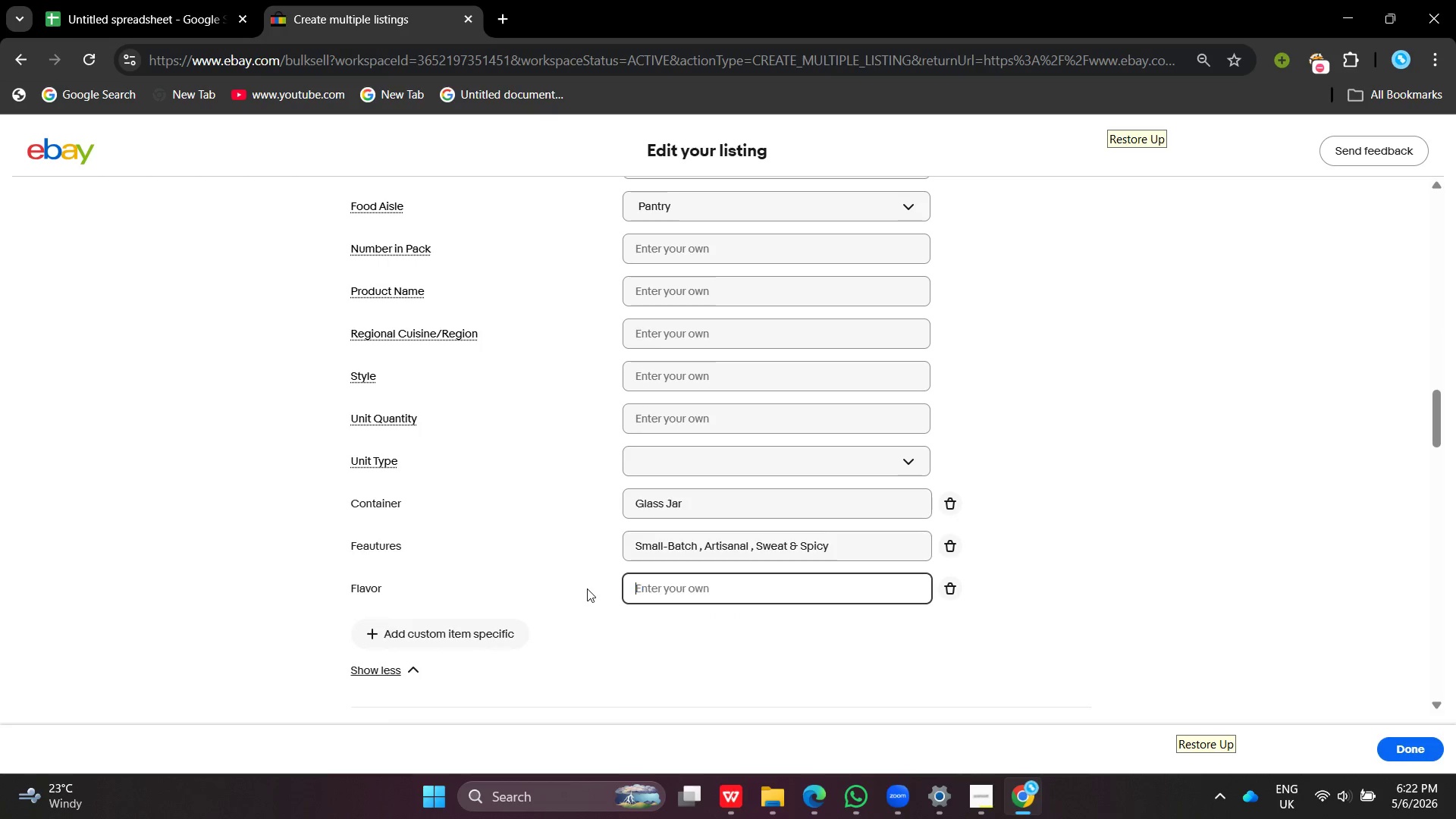 
key(Backspace)
type(Caramelized Onion)
 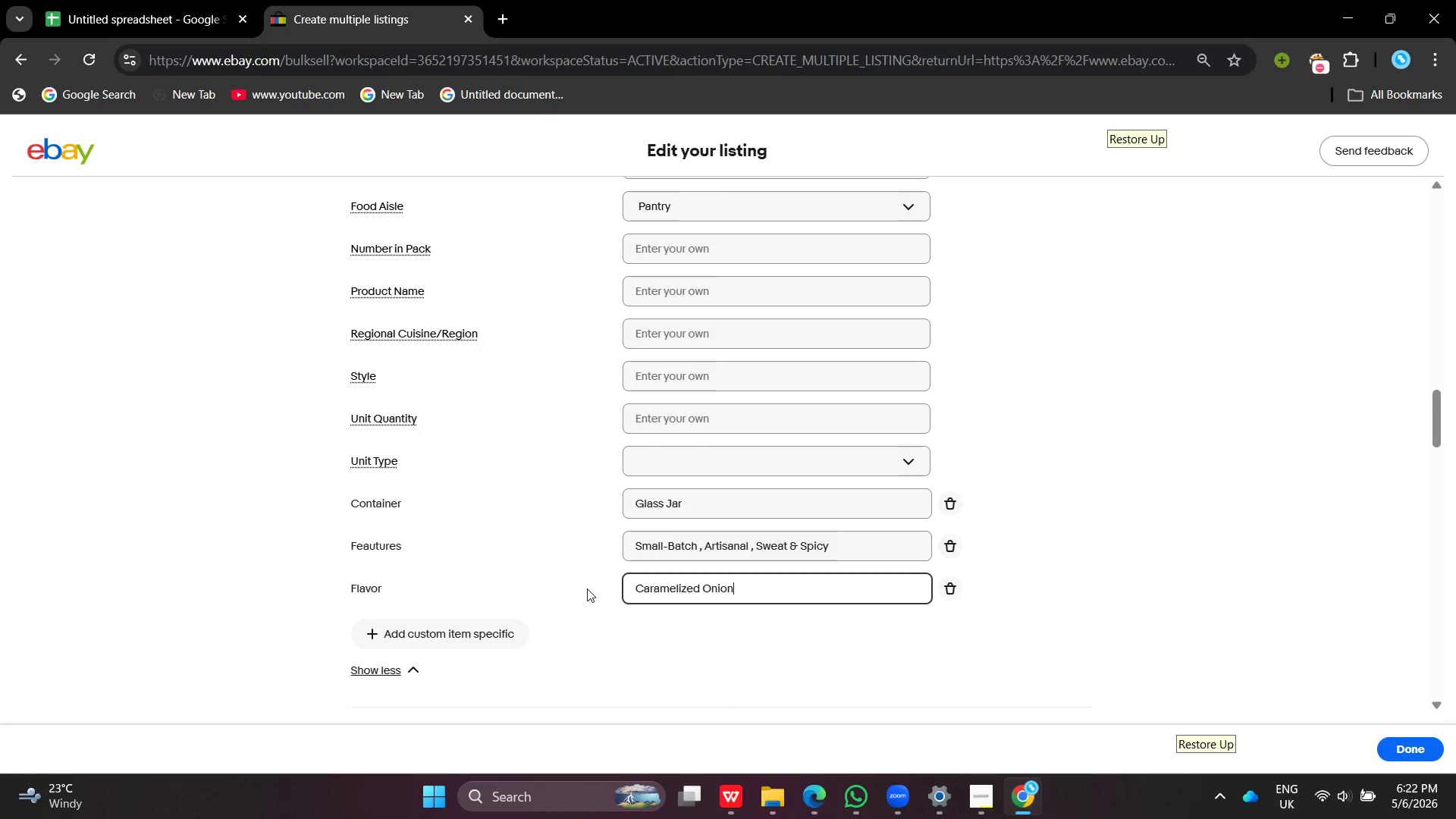 
key(Enter)
 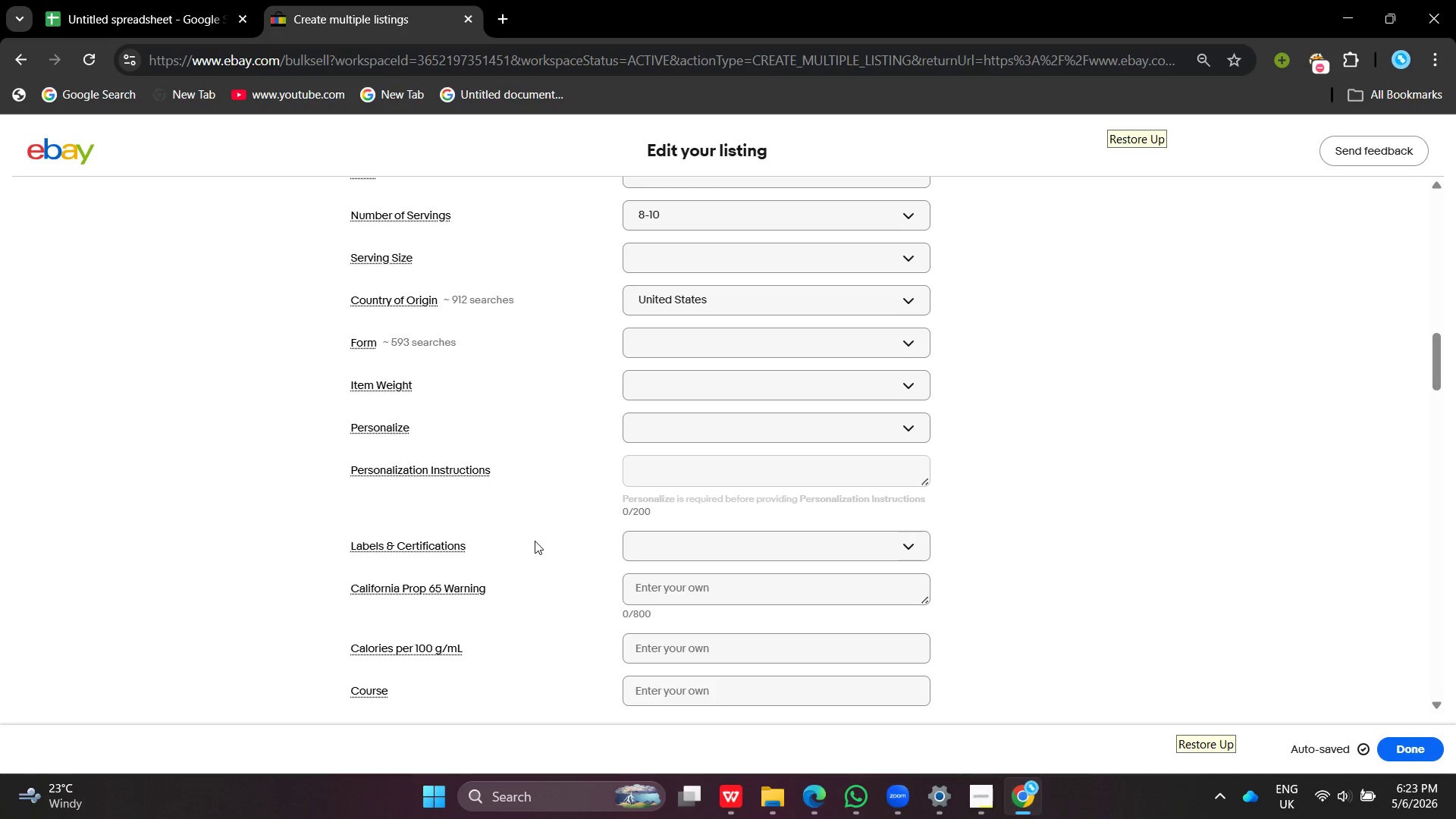 
wait(10.88)
 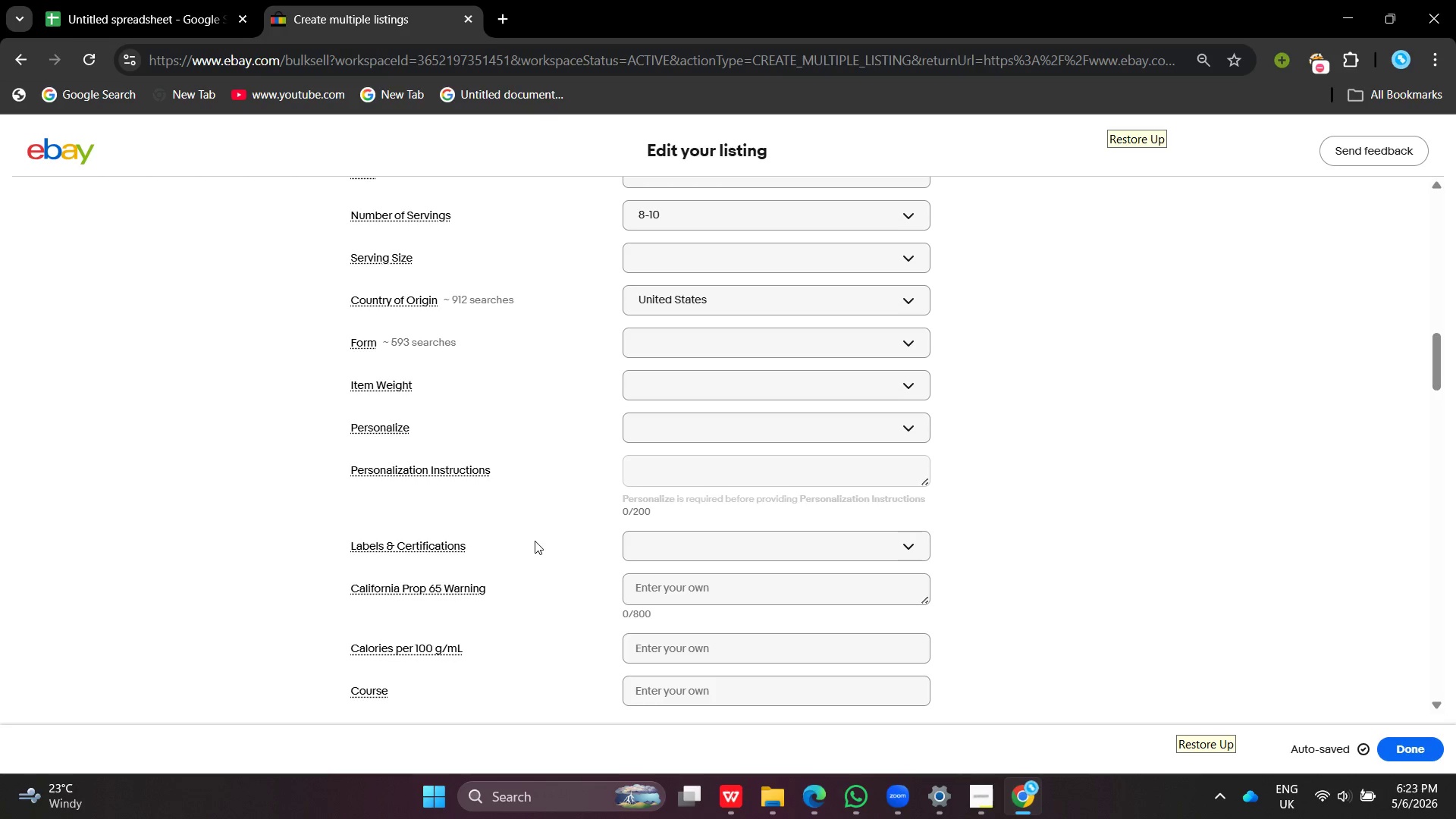 
left_click([776, 612])
 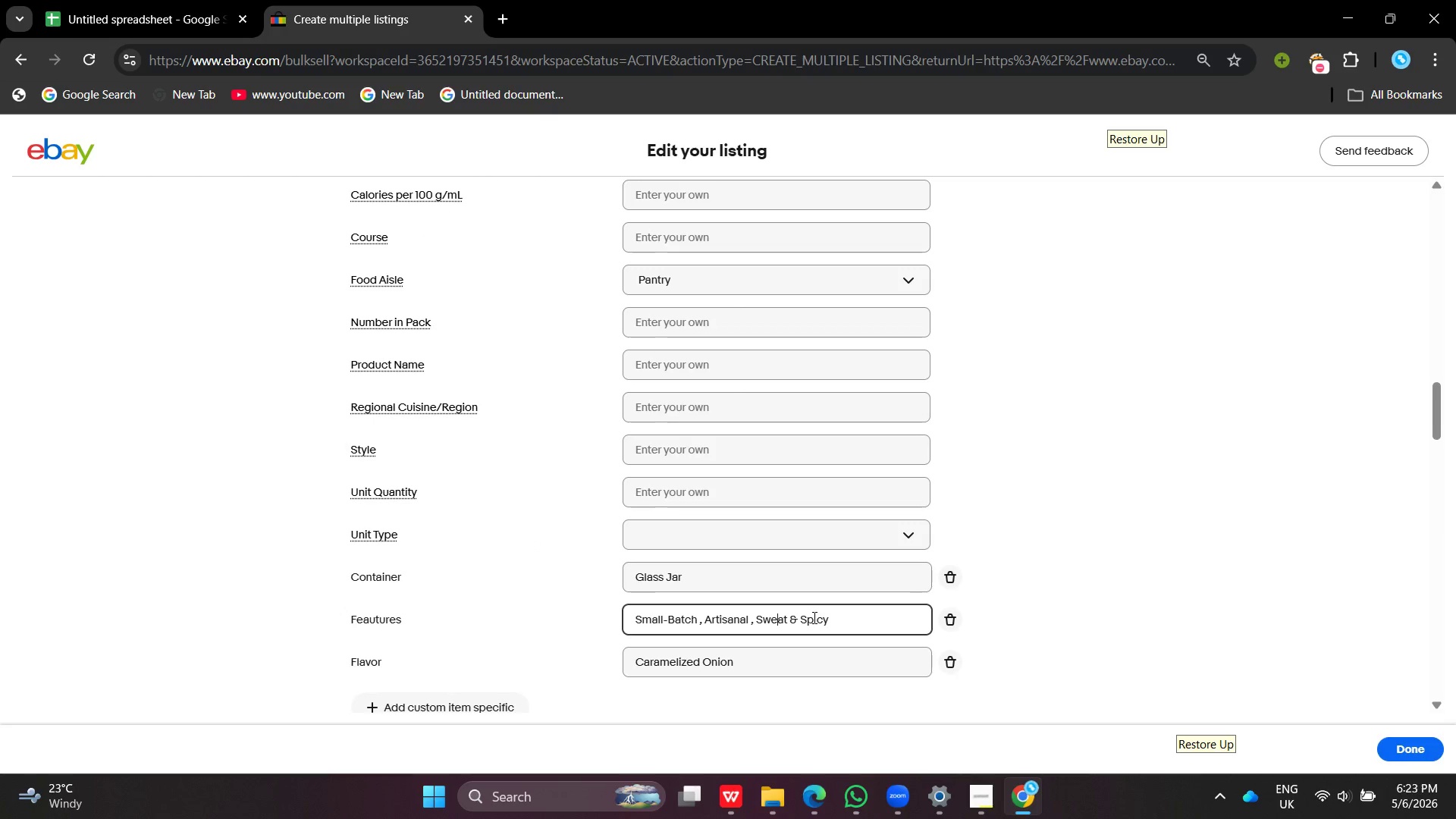 
left_click([852, 621])
 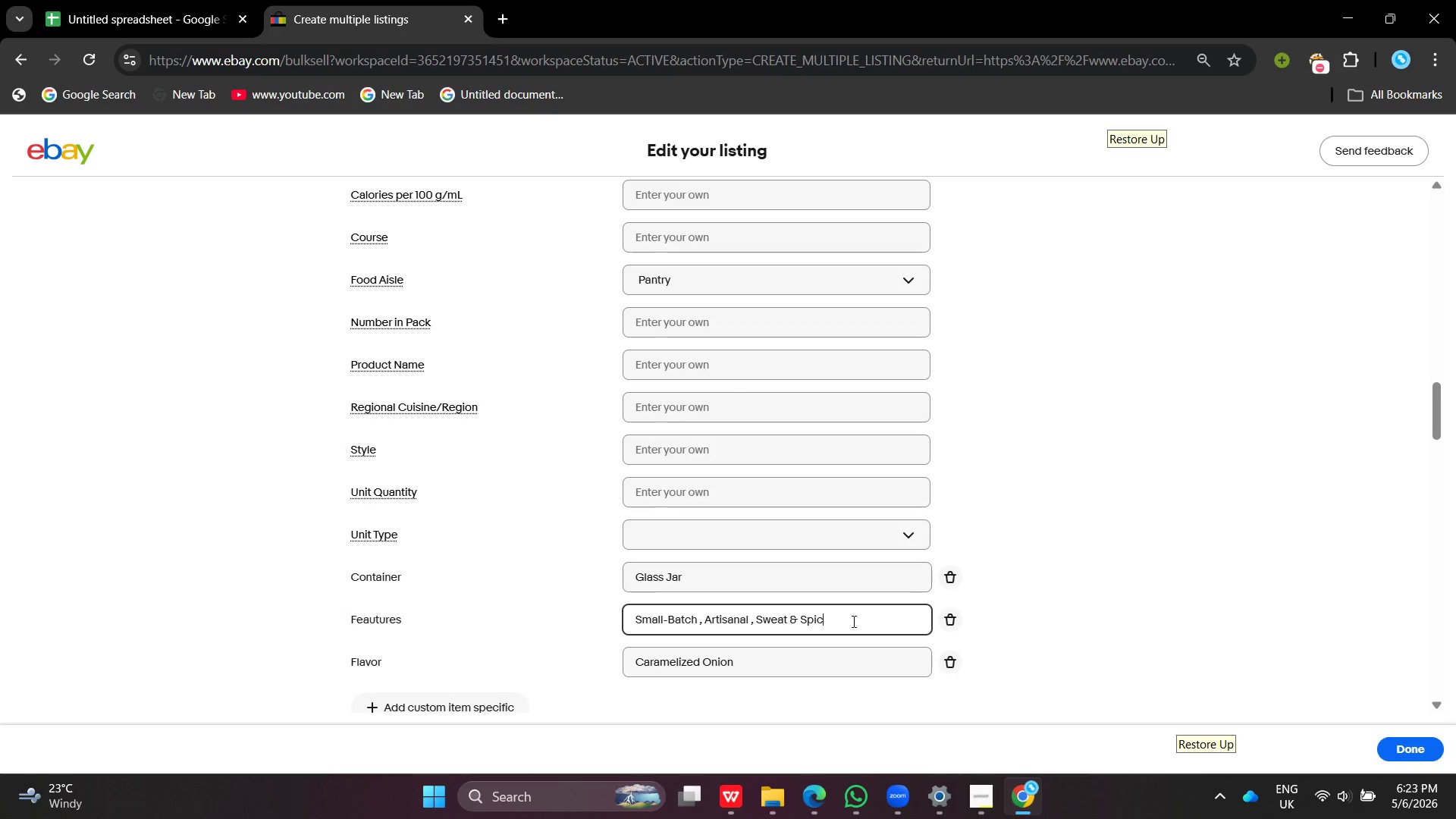 
hold_key(key=Backspace, duration=0.88)
 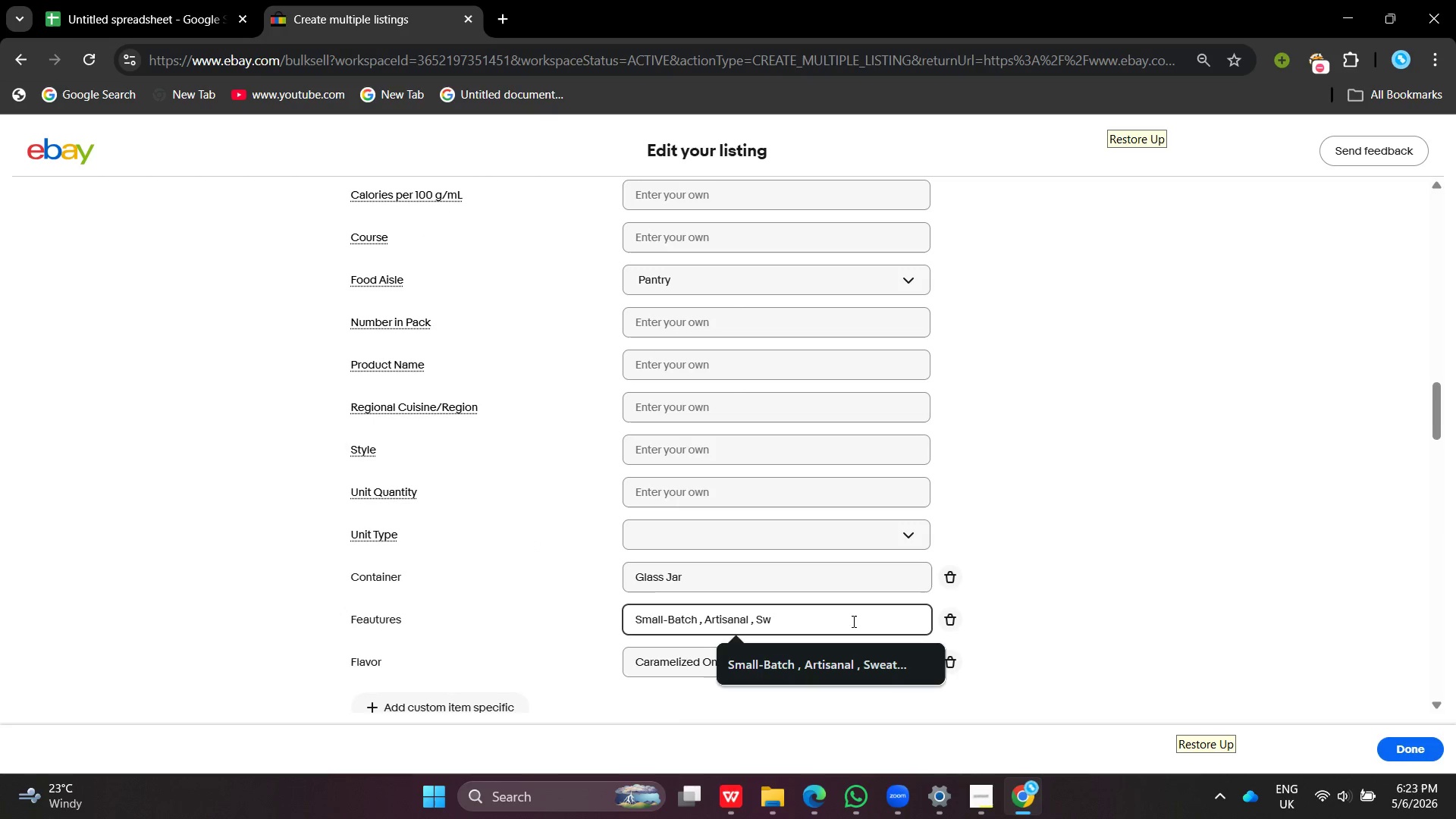 
key(Backspace)
key(Backspace)
key(Backspace)
key(Backspace)
key(Backspace)
key(Backspace)
key(Backspace)
key(Backspace)
key(Backspace)
key(Backspace)
key(Backspace)
key(Backspace)
key(Backspace)
key(Backspace)
key(Backspace)
type(Savory Presrves )
 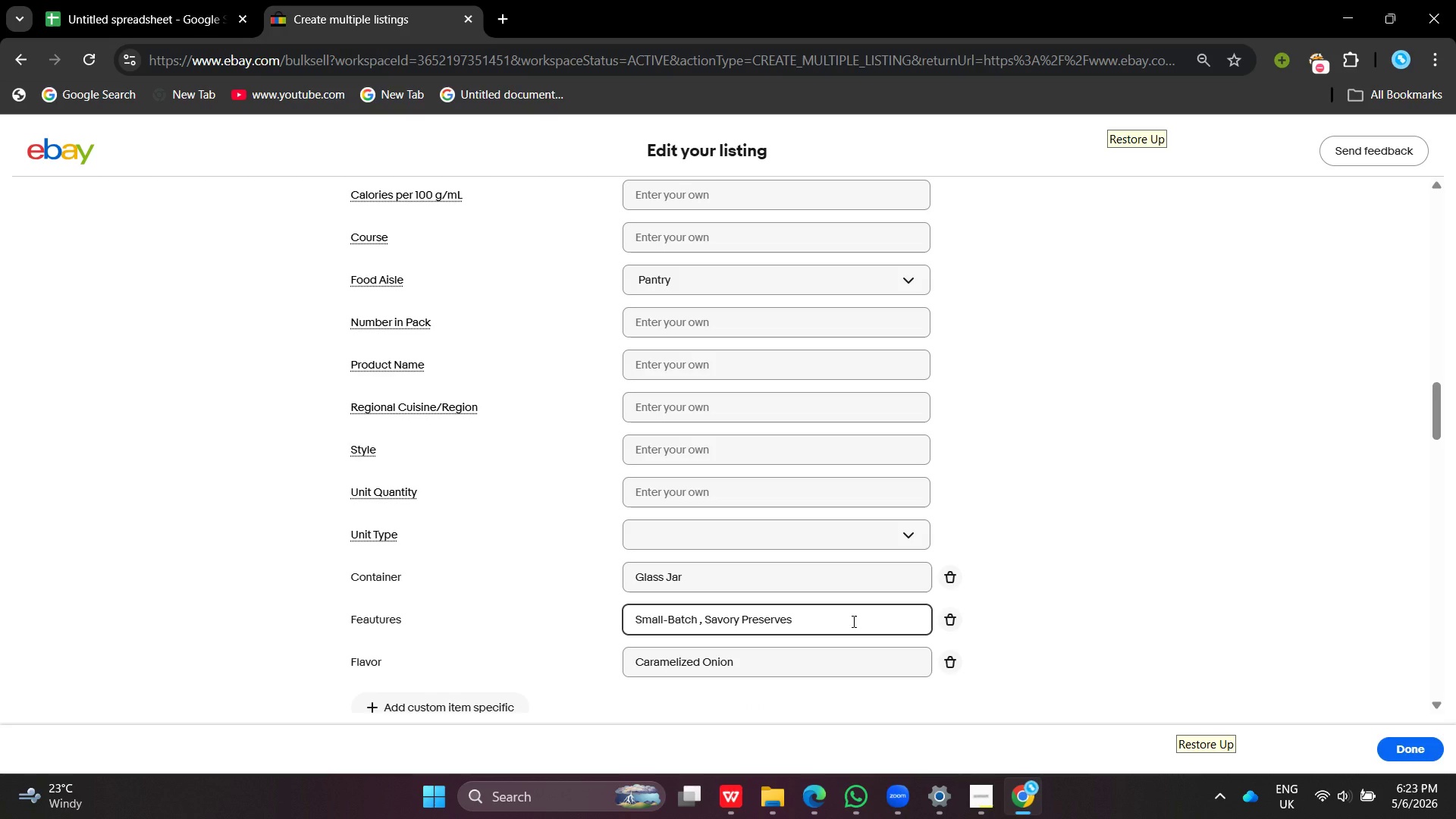 
wait(26.92)
 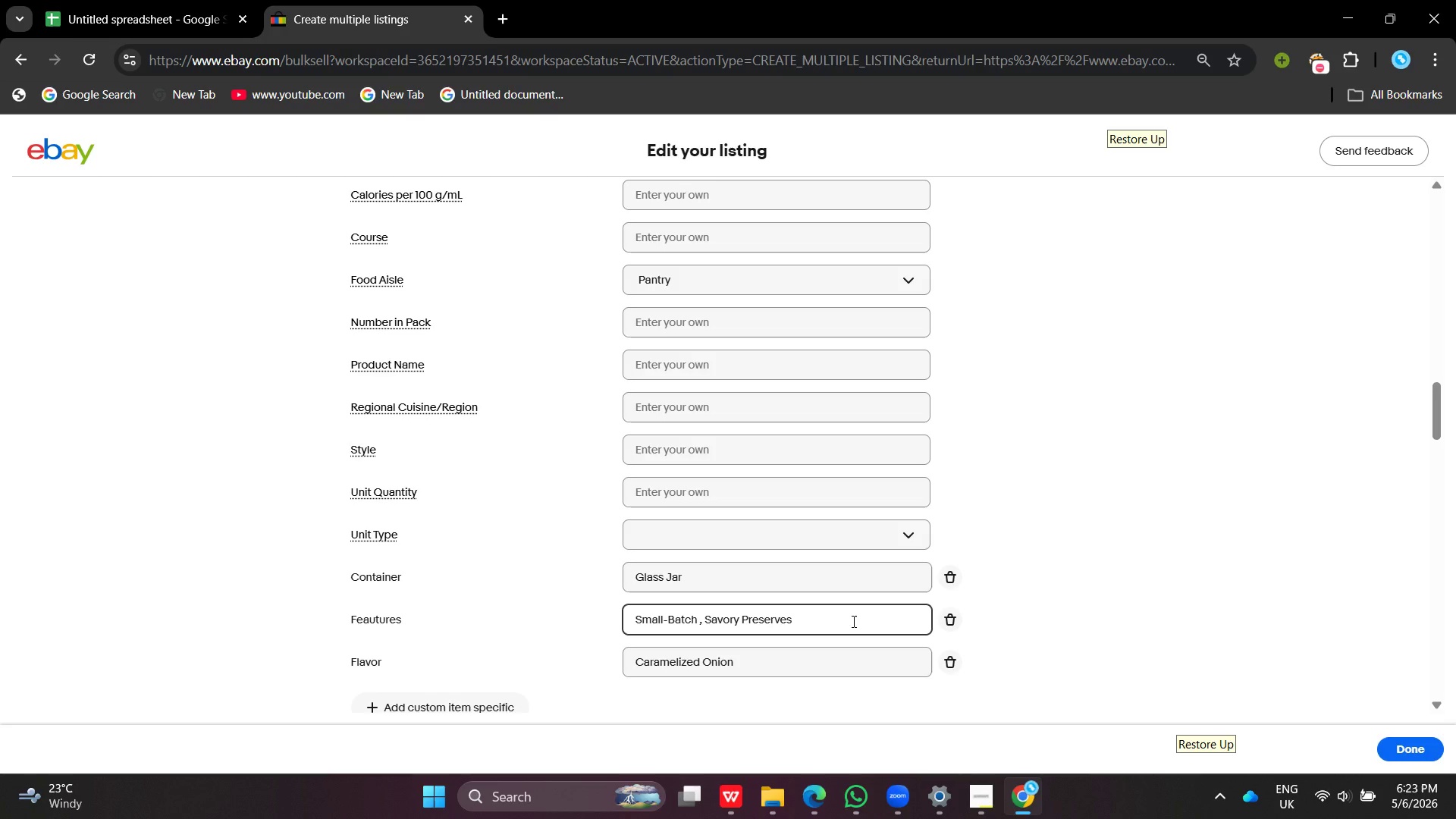 
left_click_drag(start_coordinate=[757, 485], to_coordinate=[5, 220])
 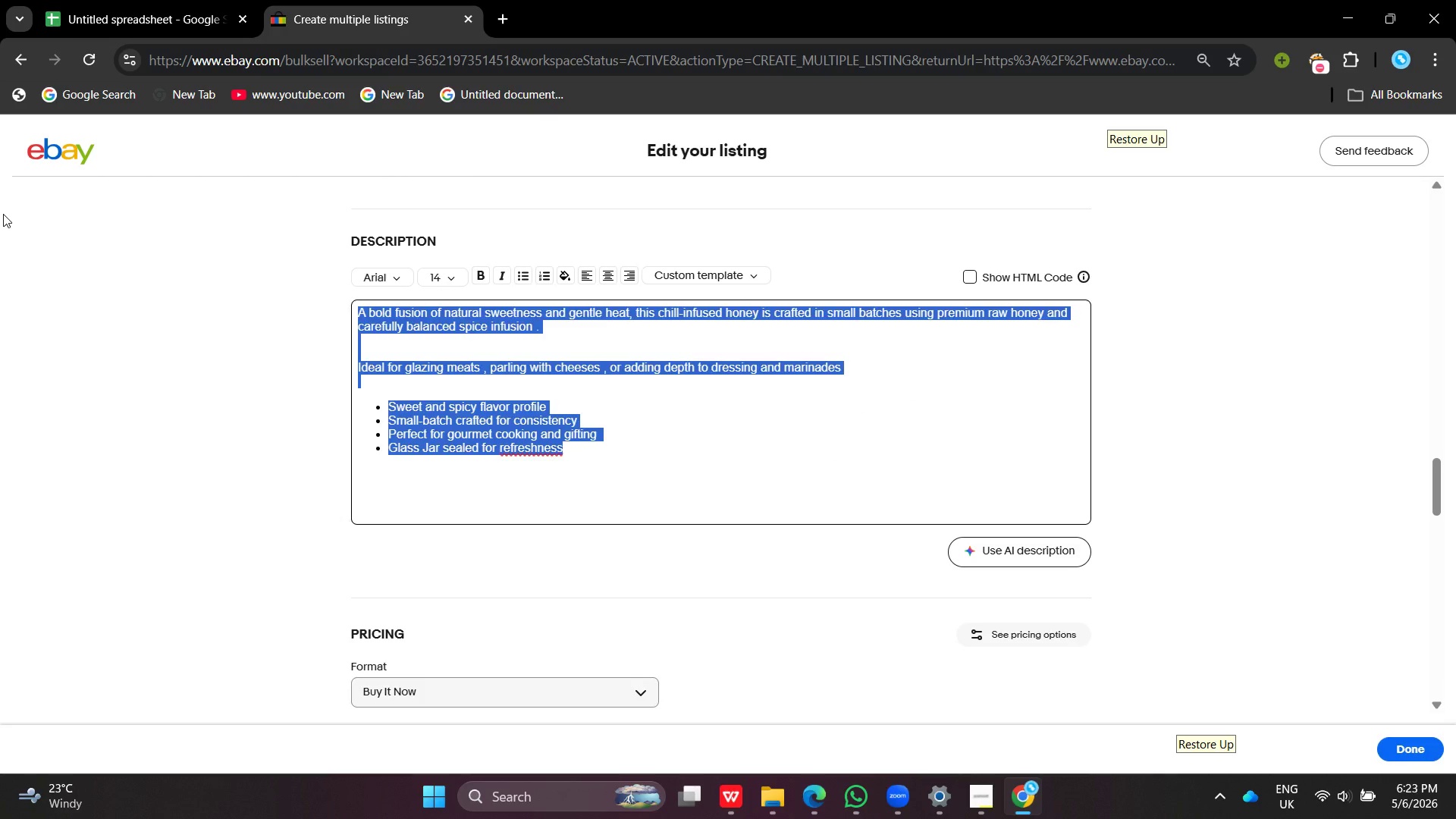 
key(Backspace)
 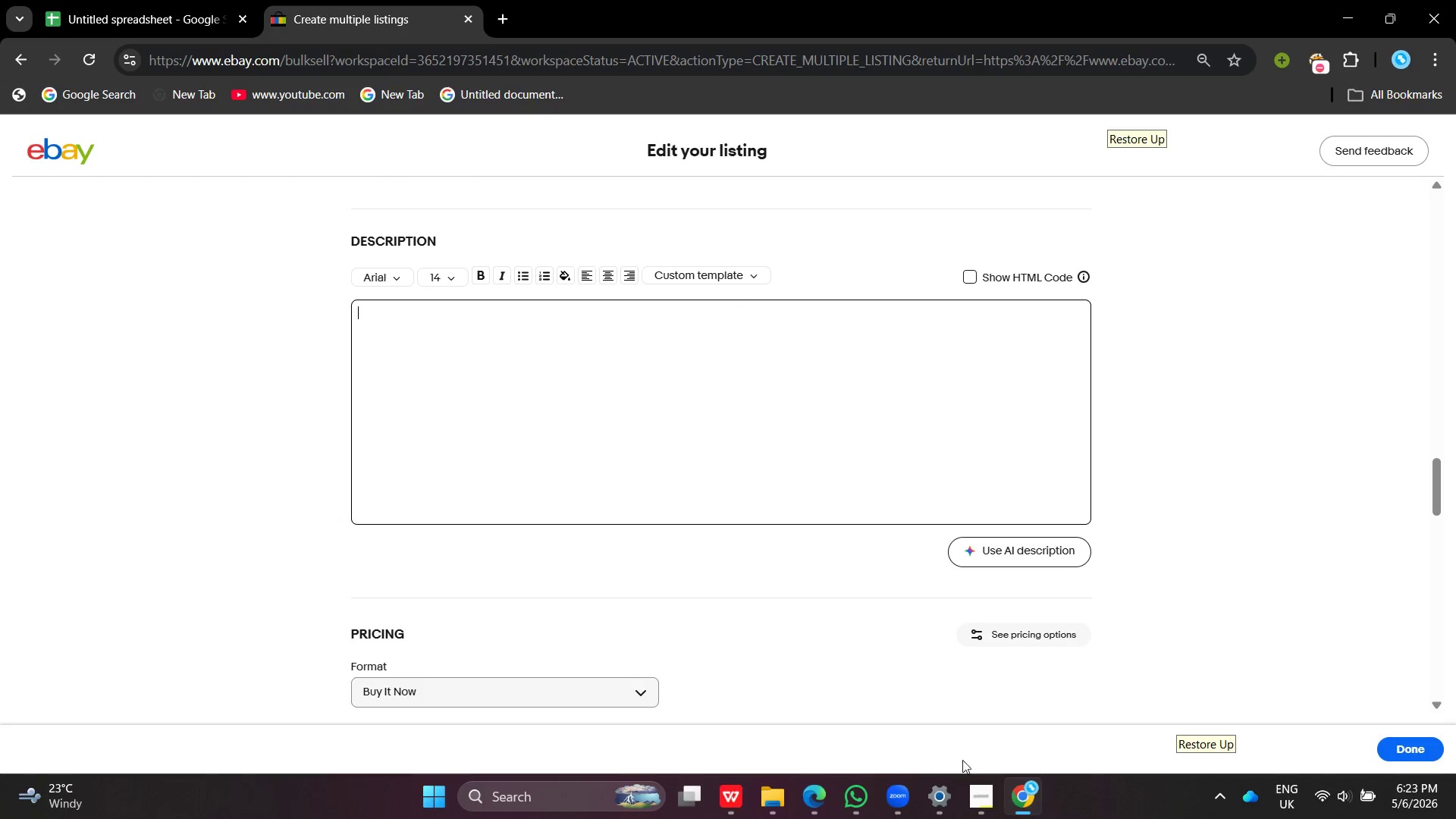 
left_click([976, 807])